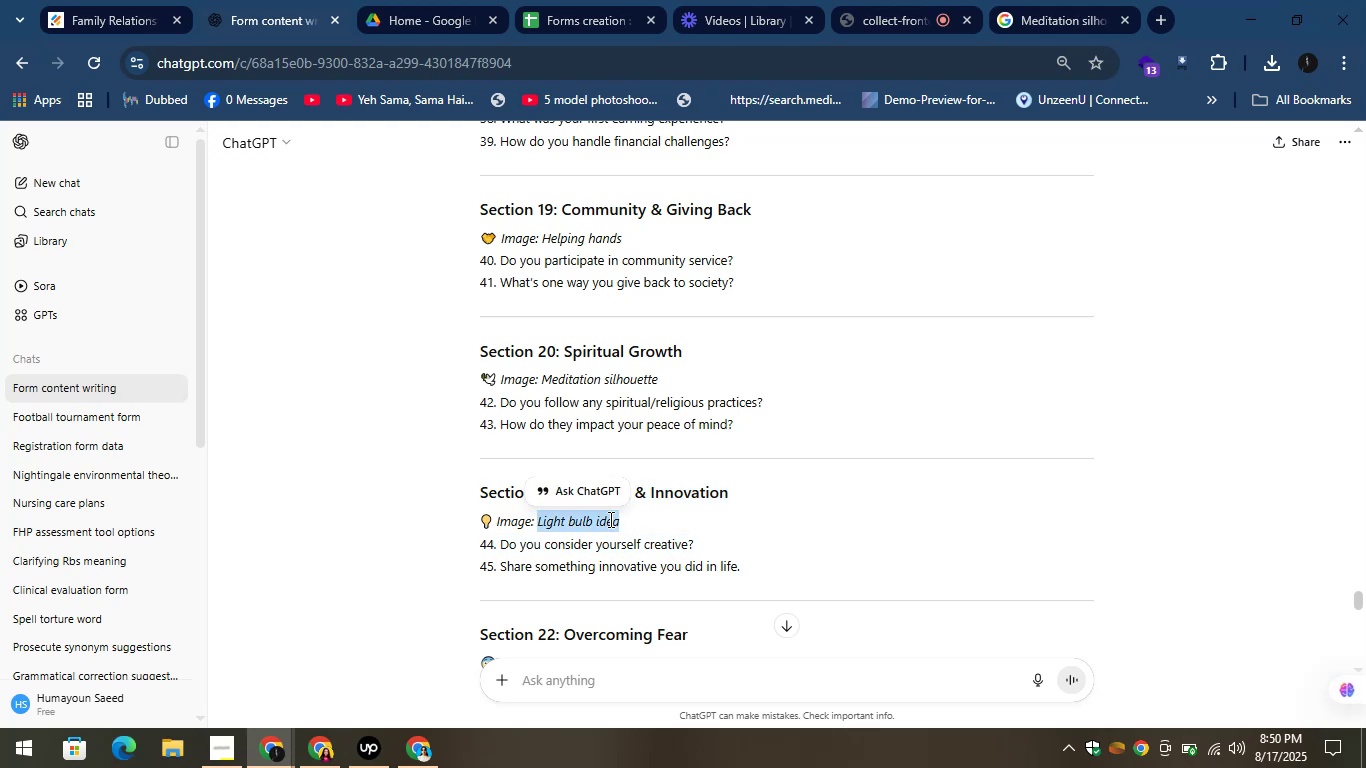 
right_click([609, 519])
 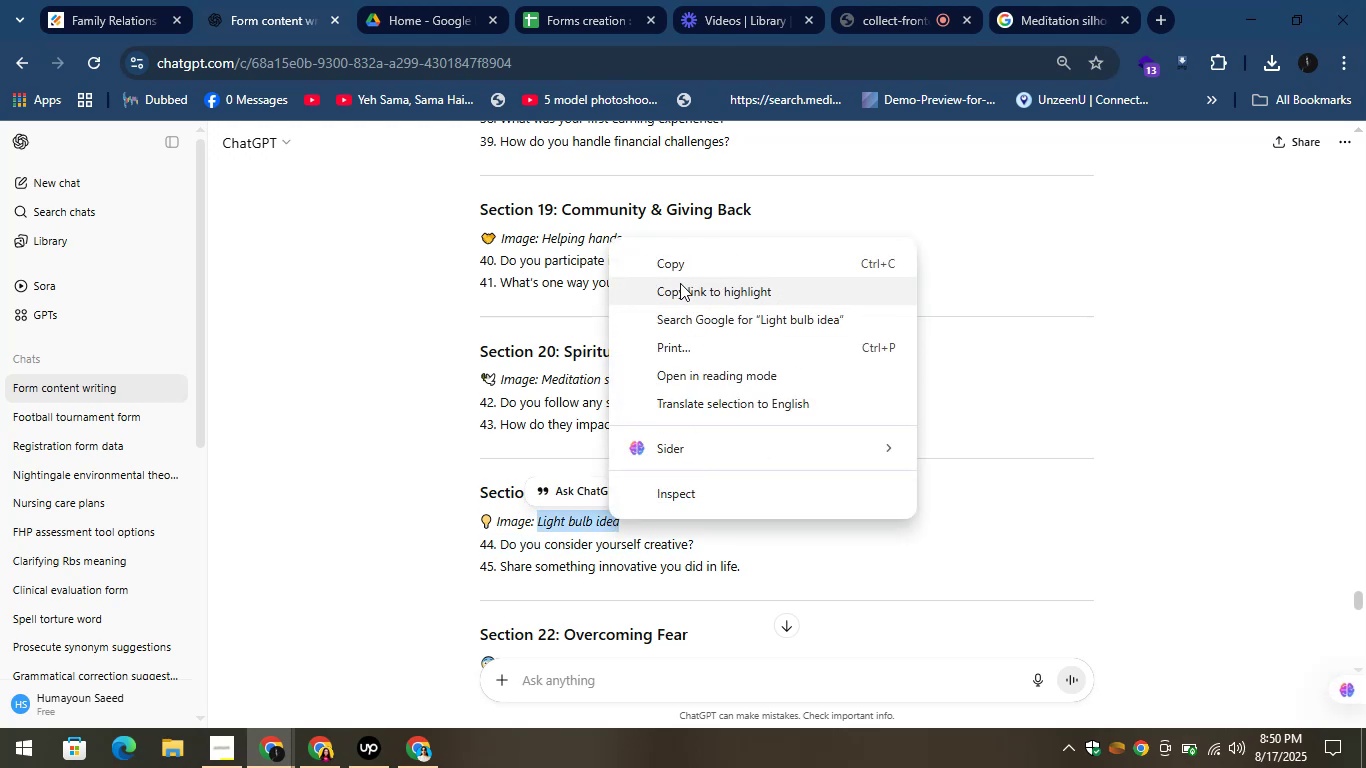 
left_click([670, 267])
 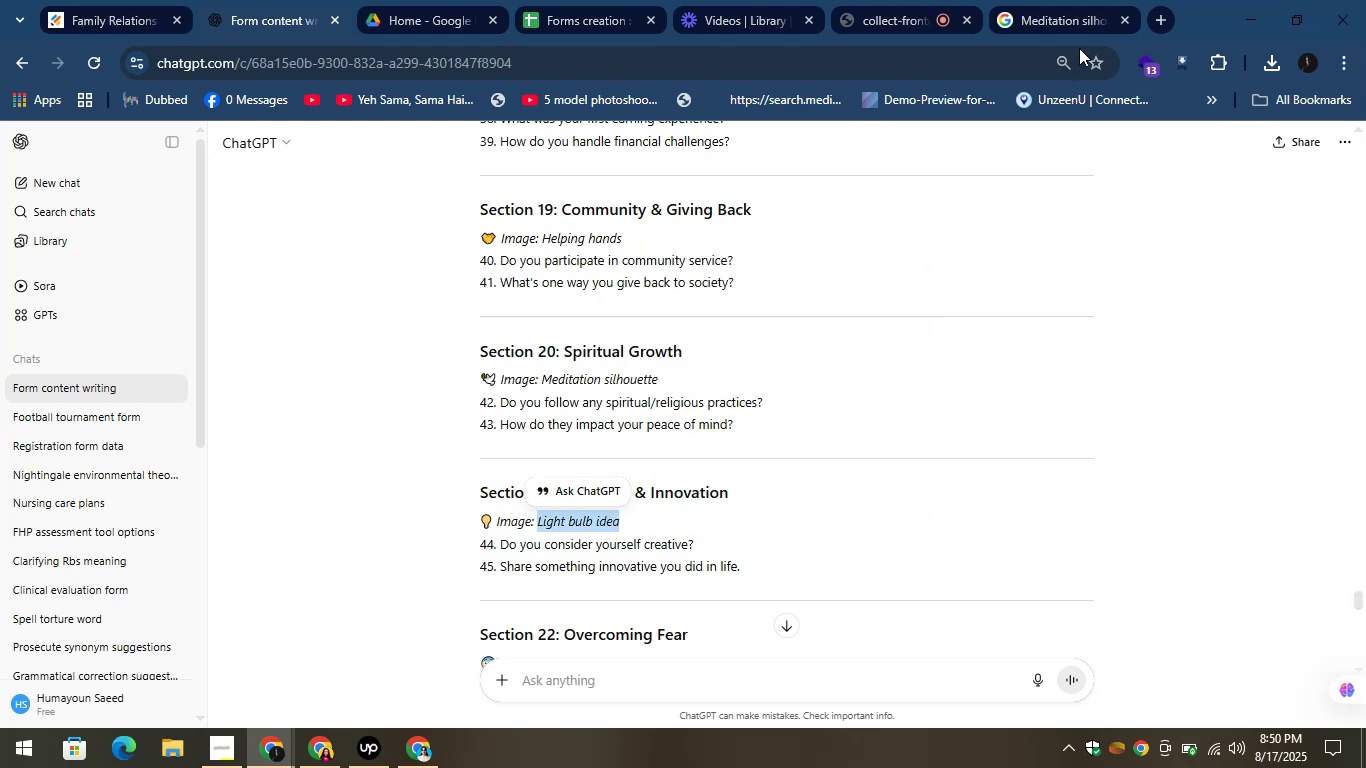 
left_click([1072, 0])
 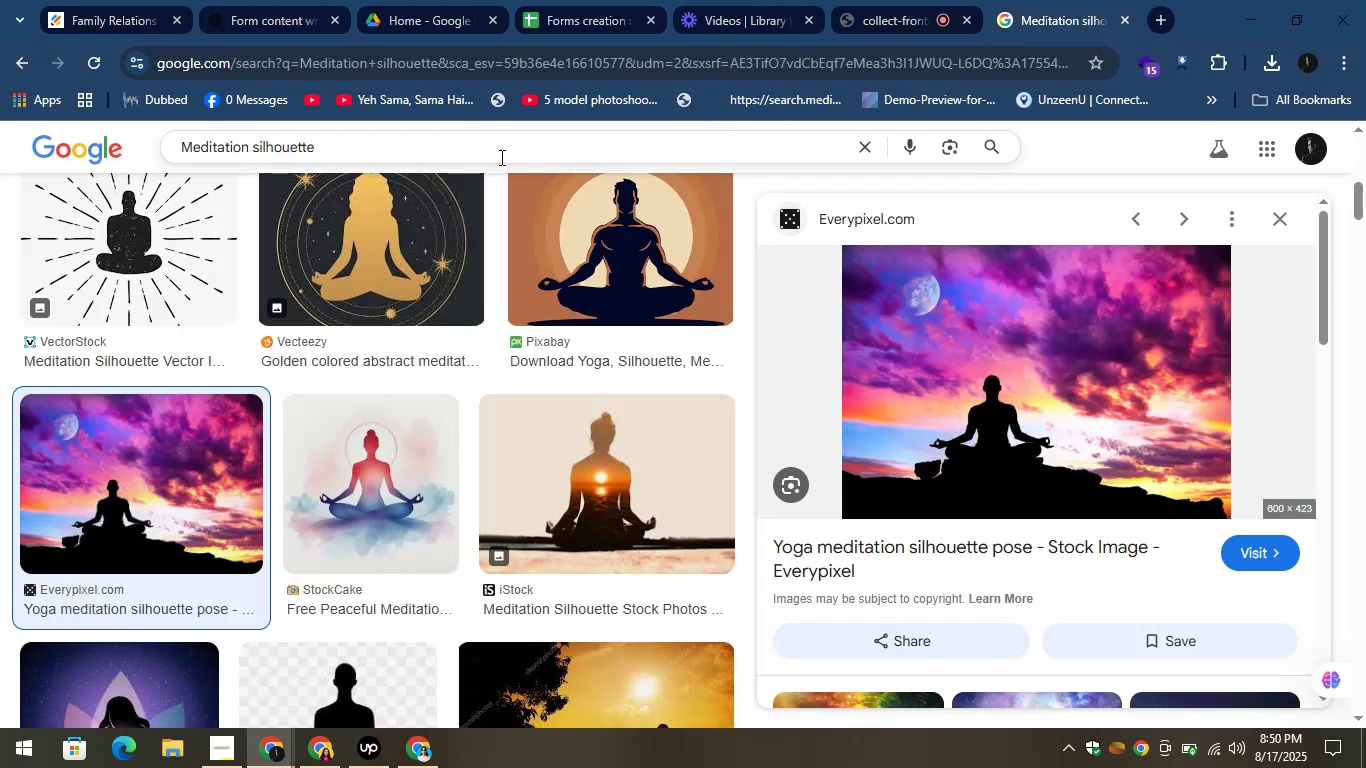 
left_click_drag(start_coordinate=[366, 147], to_coordinate=[132, 172])
 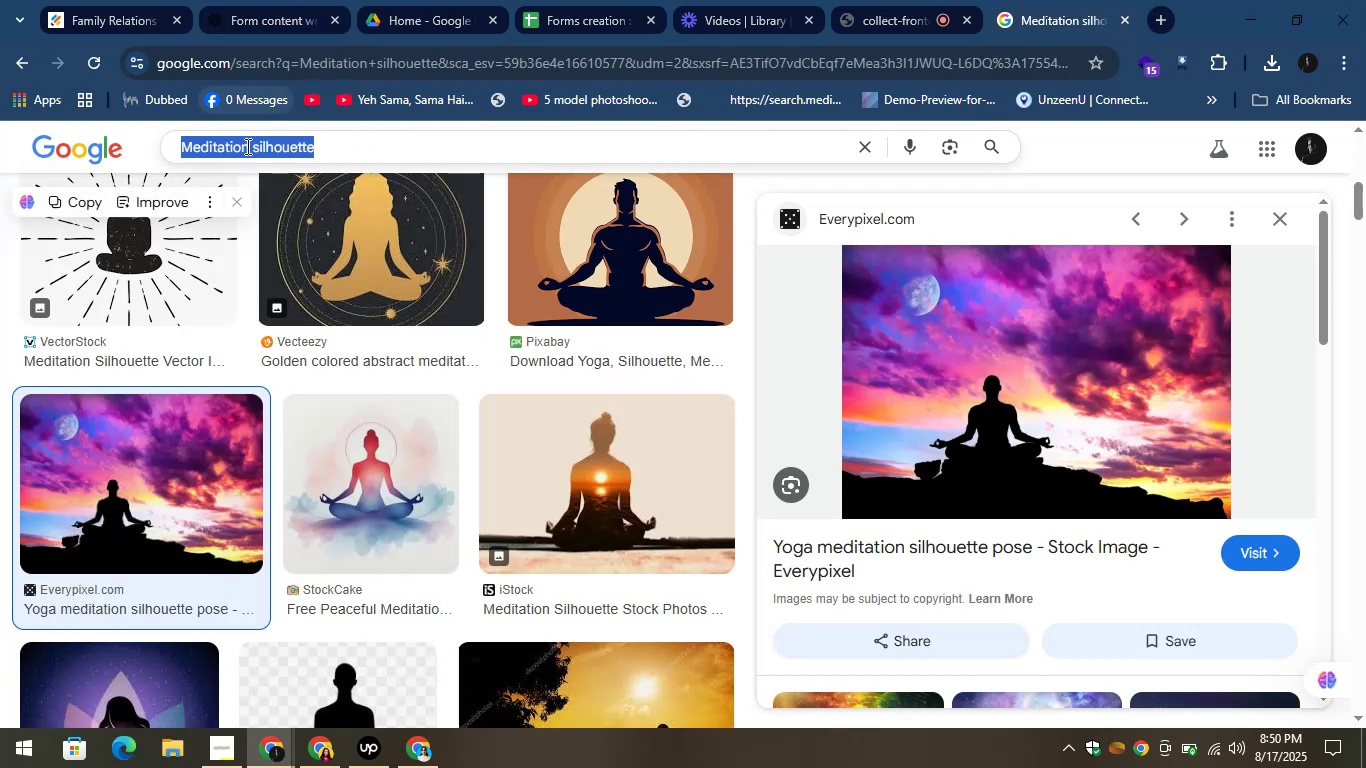 
right_click([245, 148])
 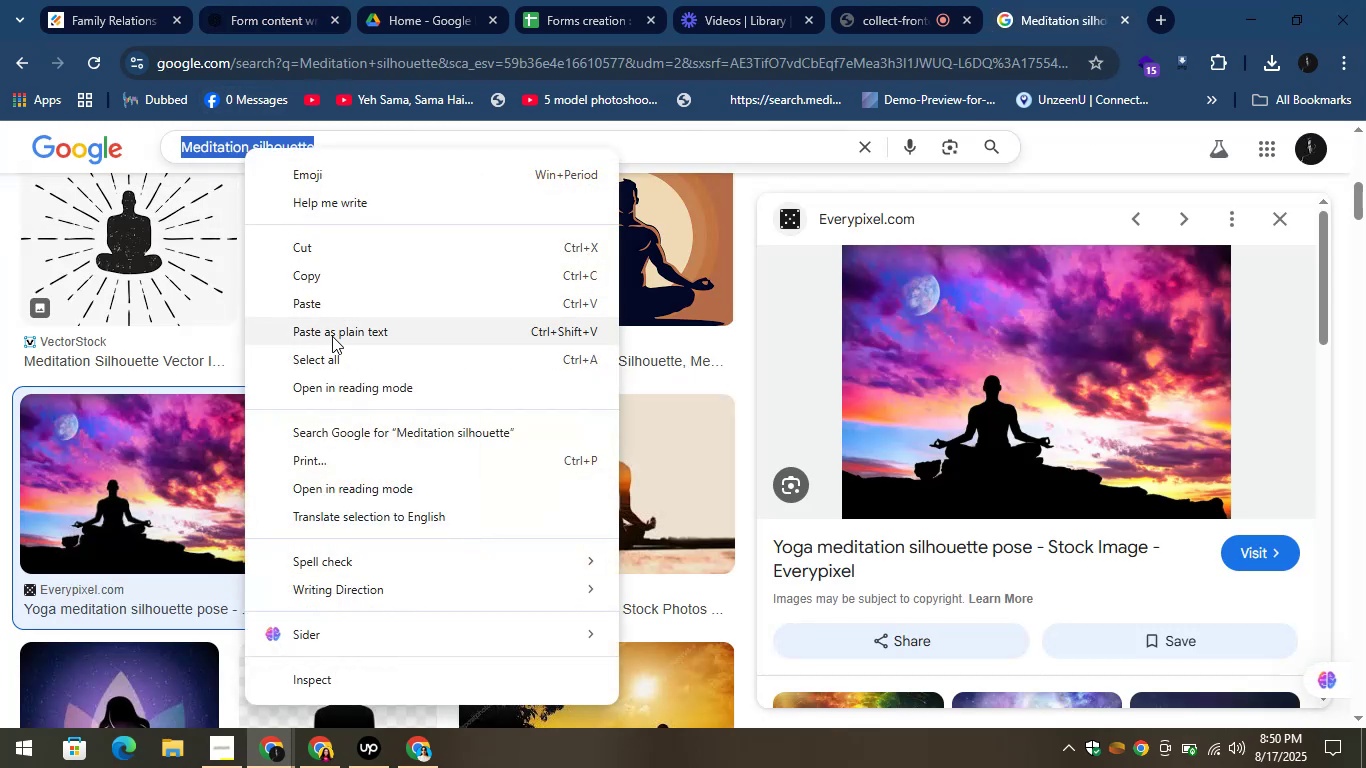 
left_click([310, 307])
 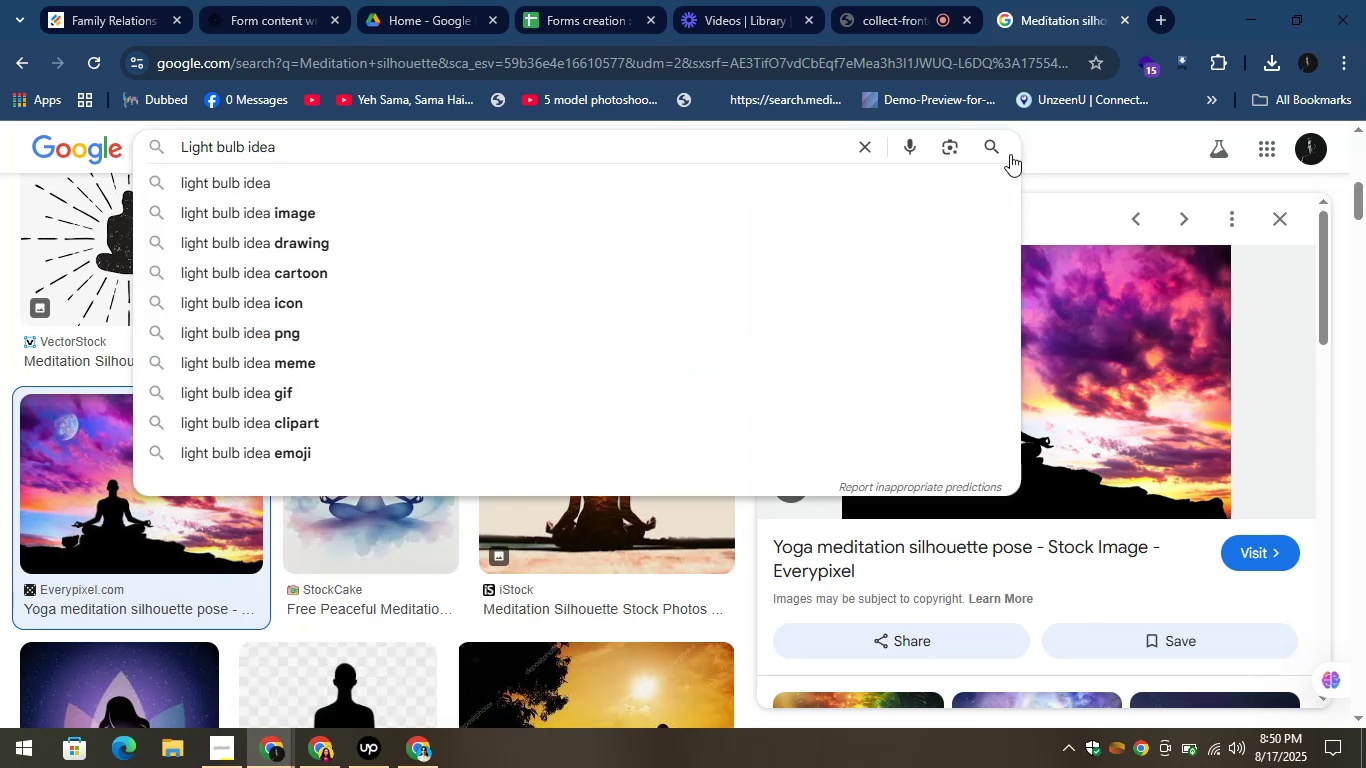 
left_click([997, 142])
 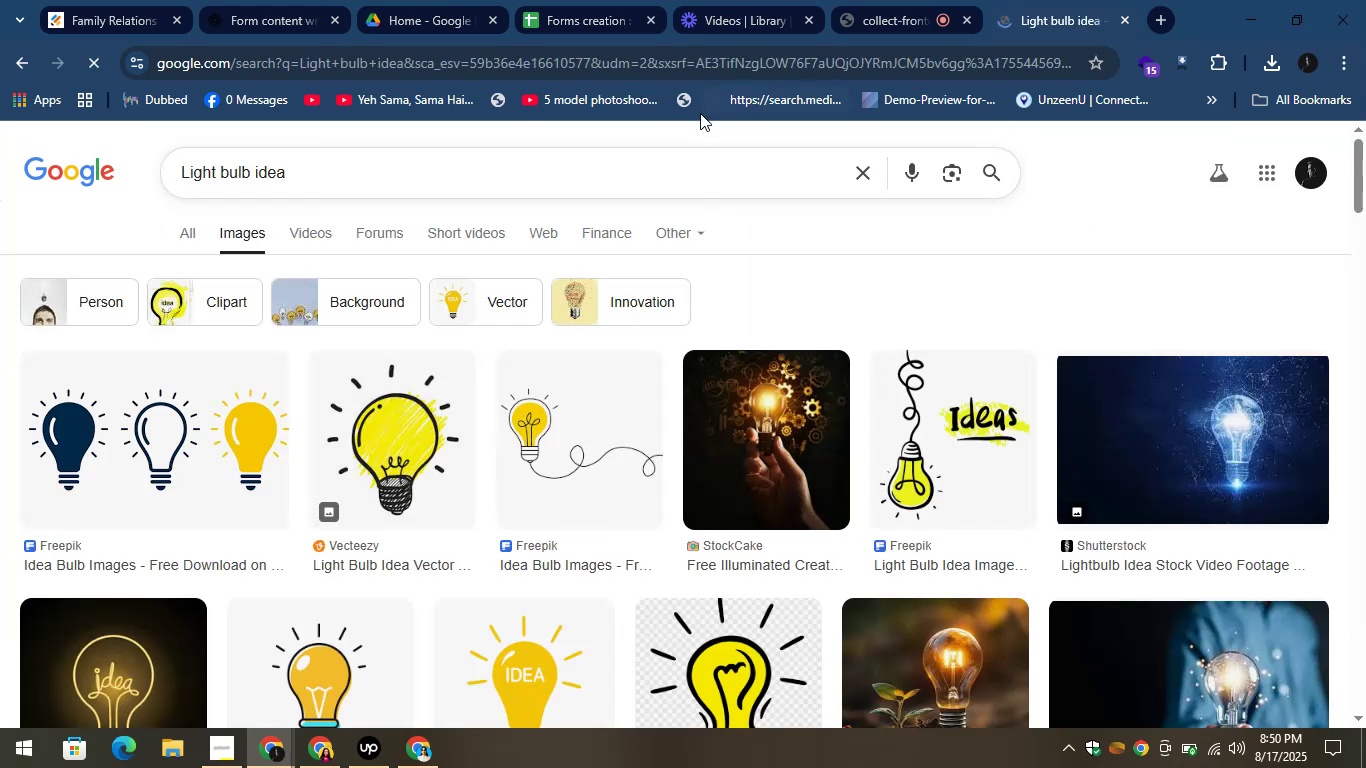 
mouse_move([594, 41])
 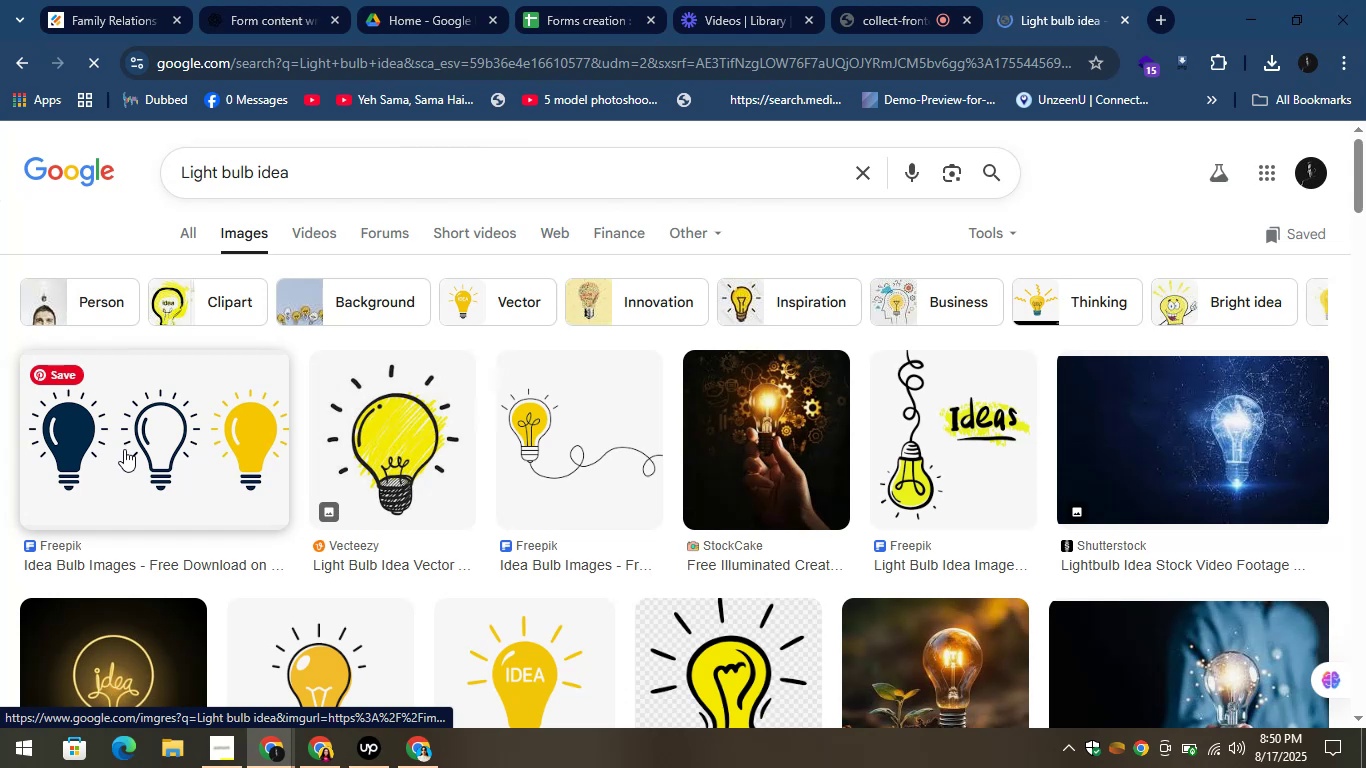 
left_click([124, 449])
 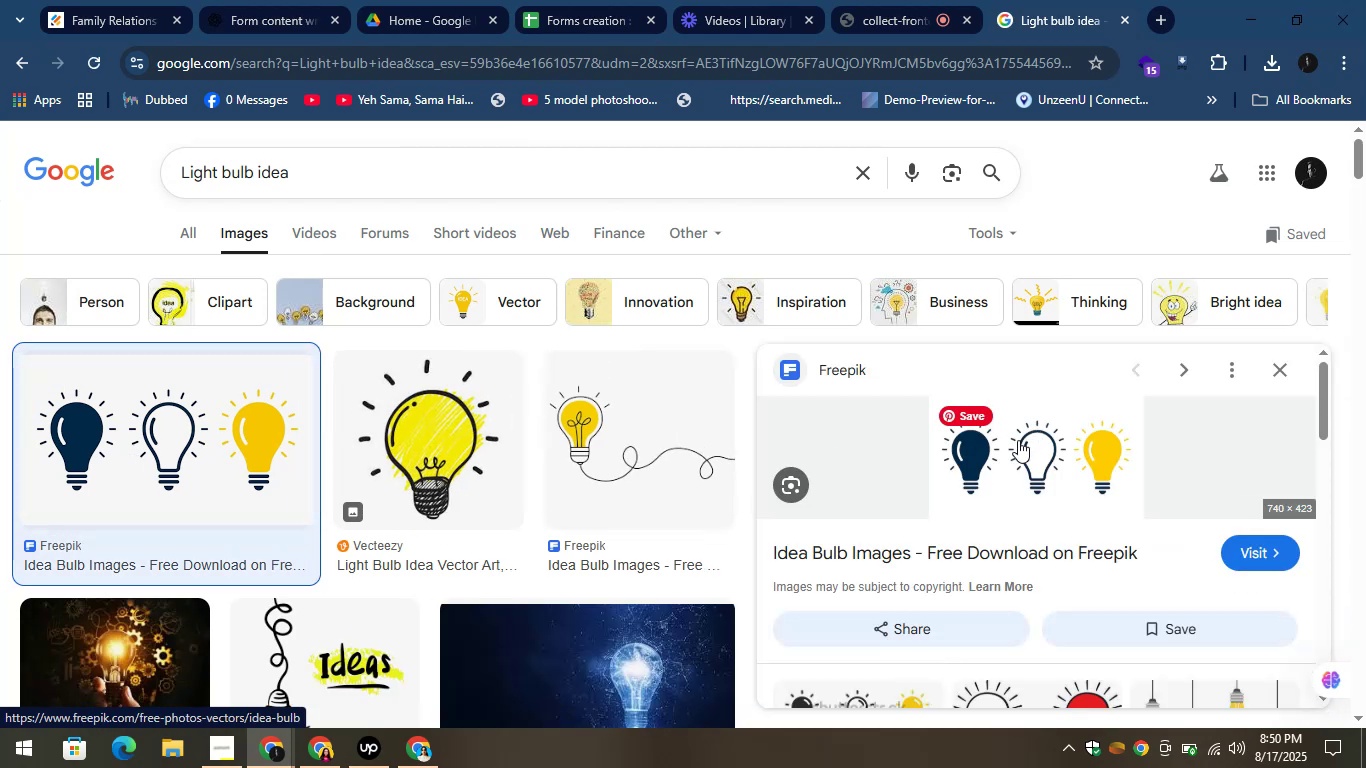 
left_click([473, 456])
 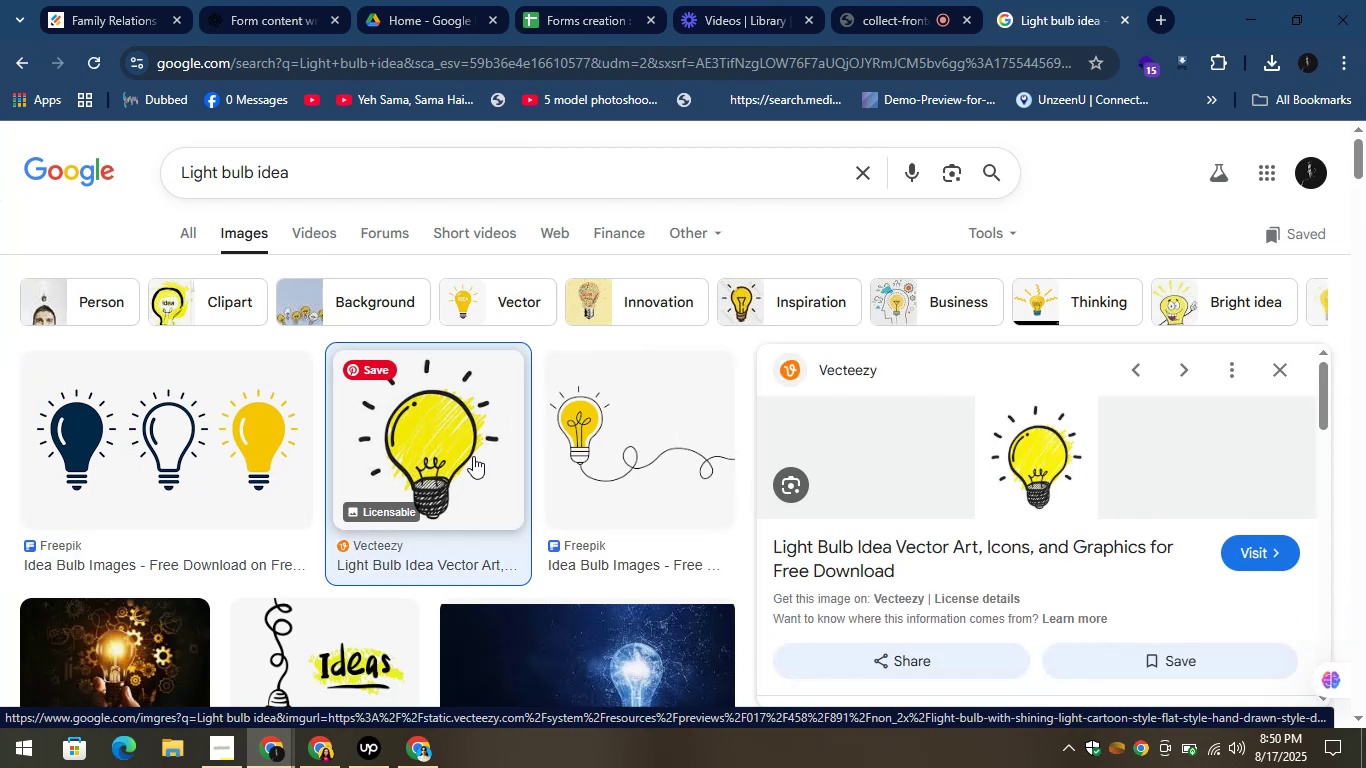 
scroll: coordinate [474, 456], scroll_direction: down, amount: 2.0
 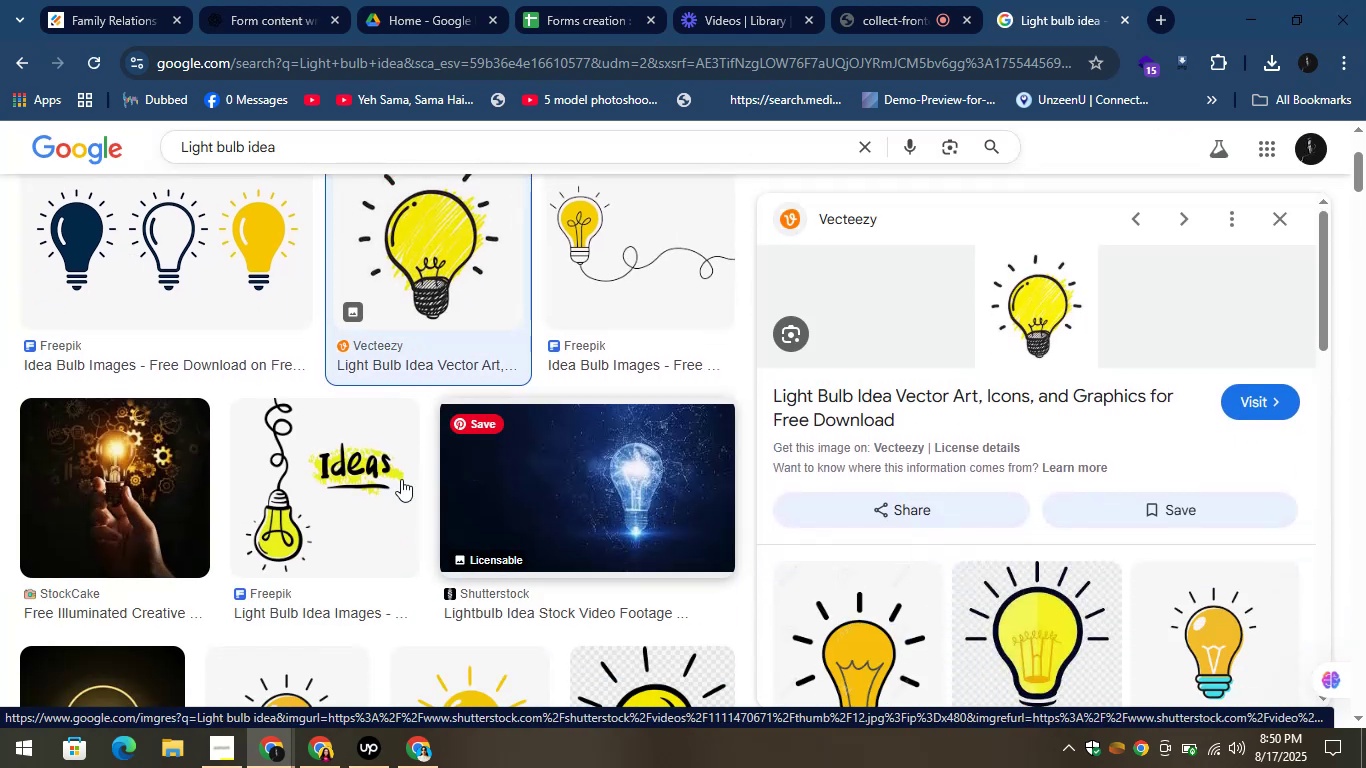 
left_click([382, 481])
 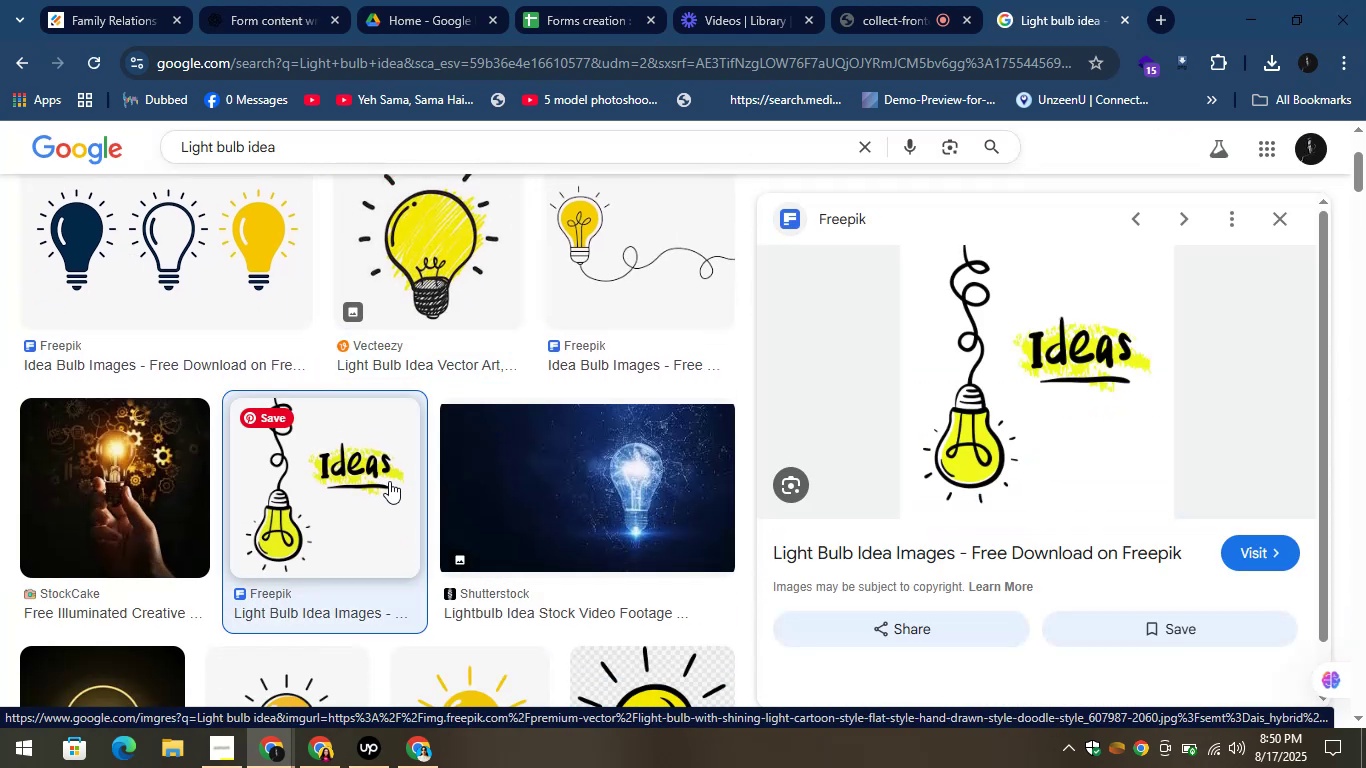 
right_click([1095, 349])
 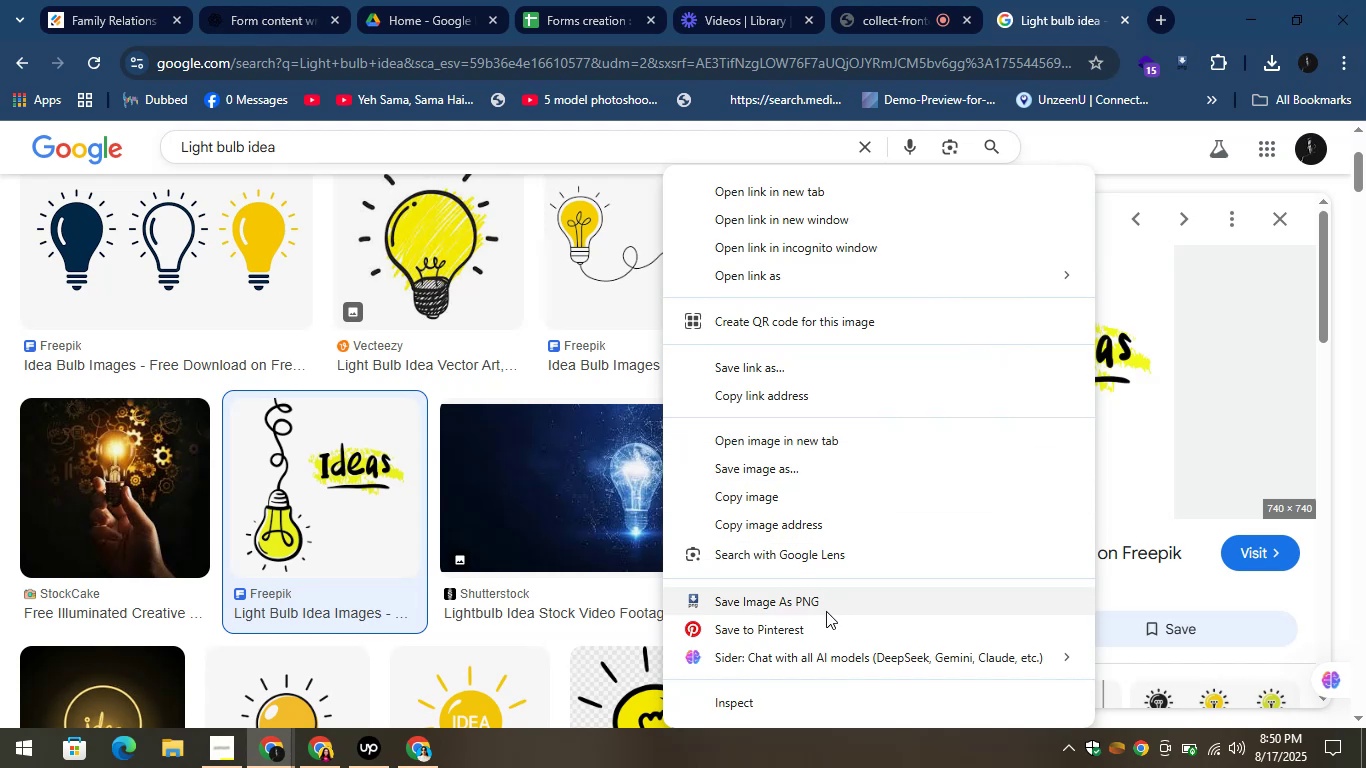 
left_click([824, 608])
 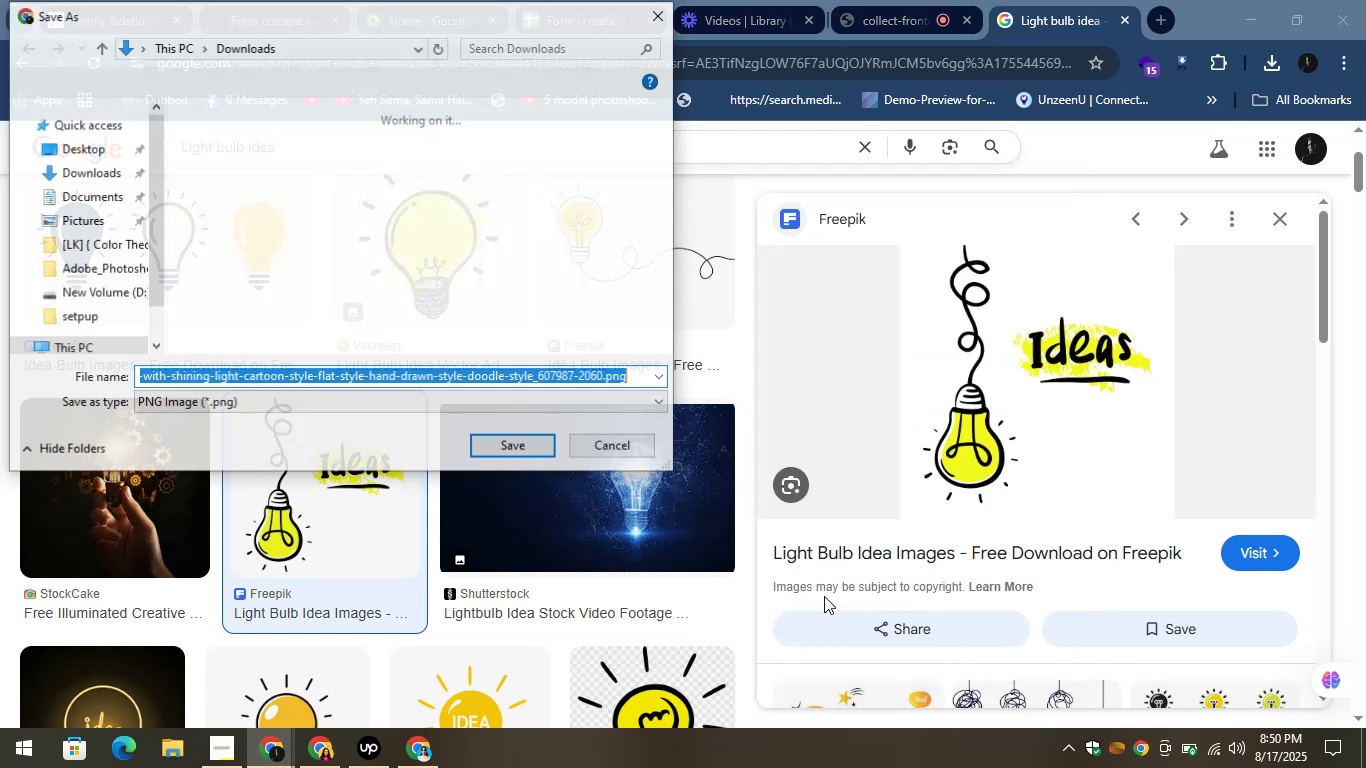 
left_click([504, 449])
 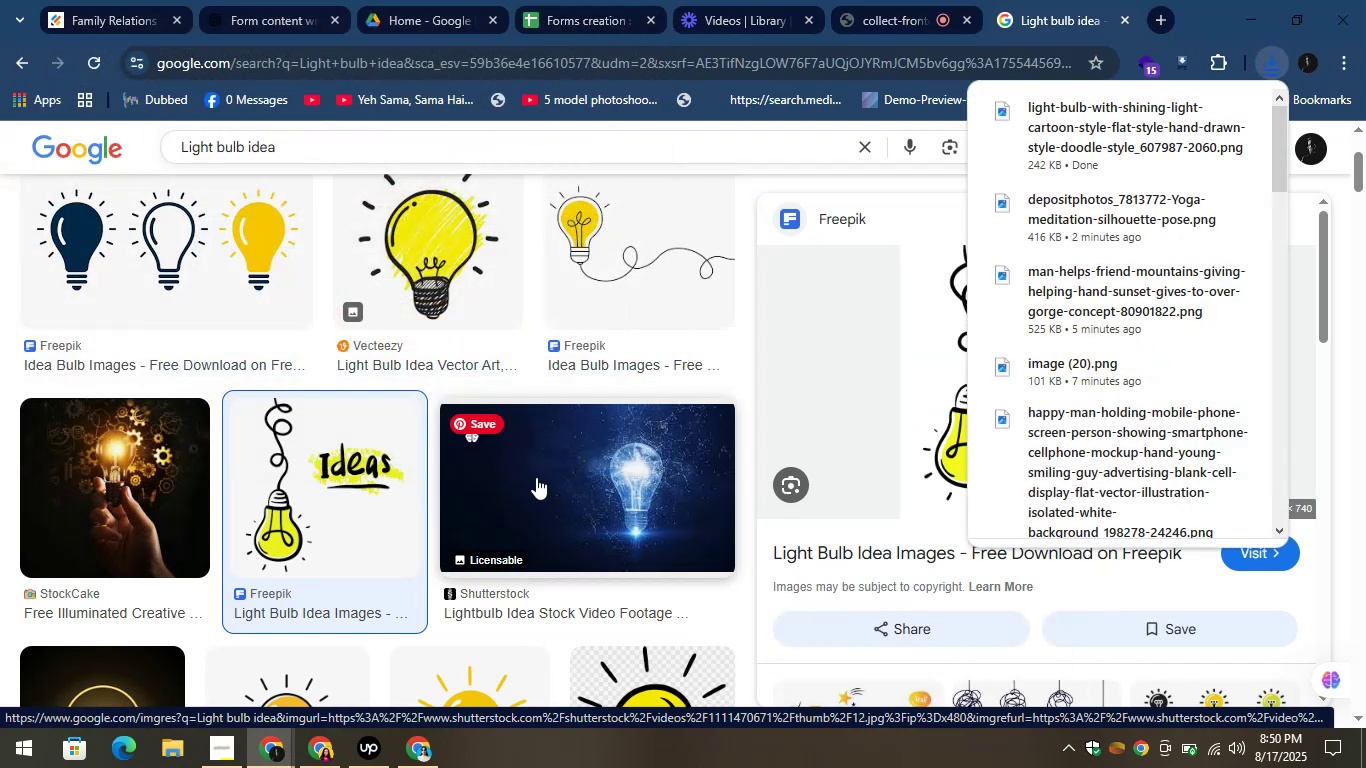 
left_click([74, 0])
 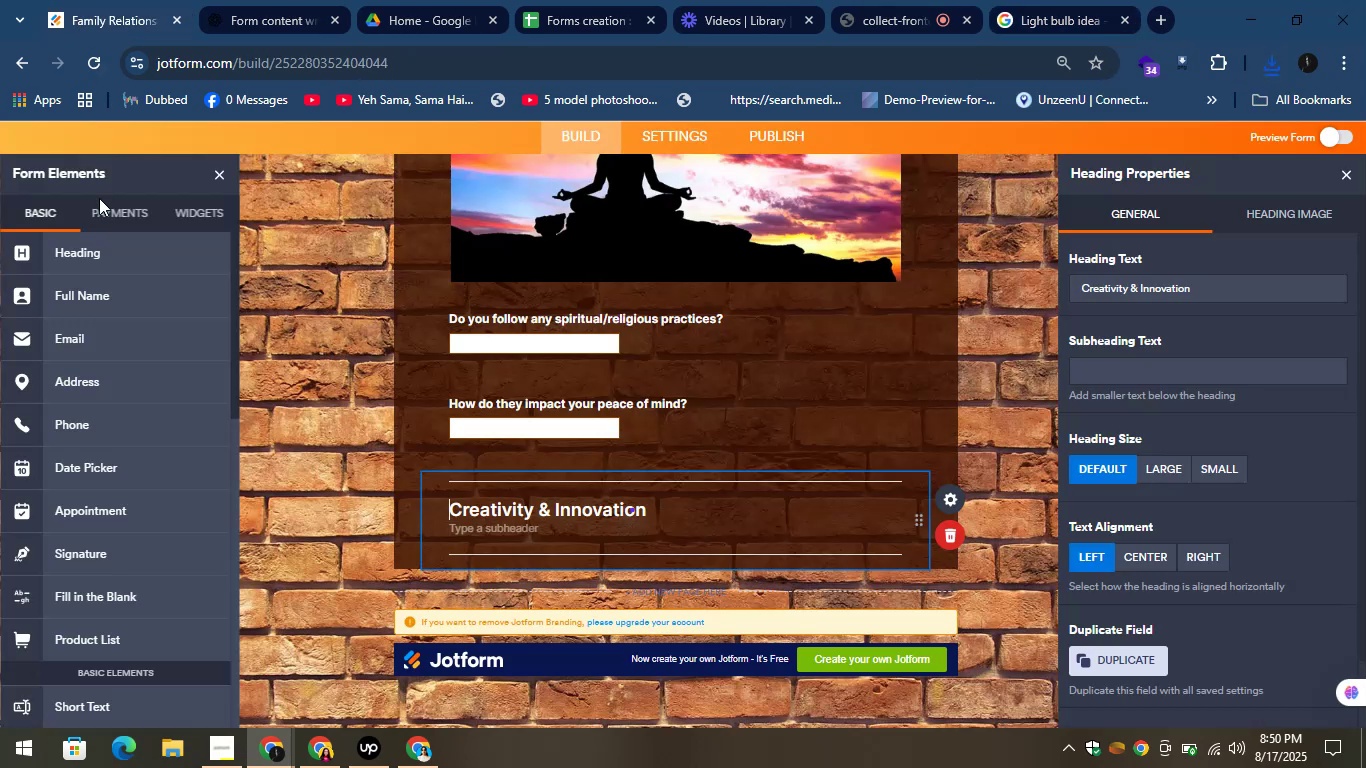 
scroll: coordinate [126, 312], scroll_direction: down, amount: 2.0
 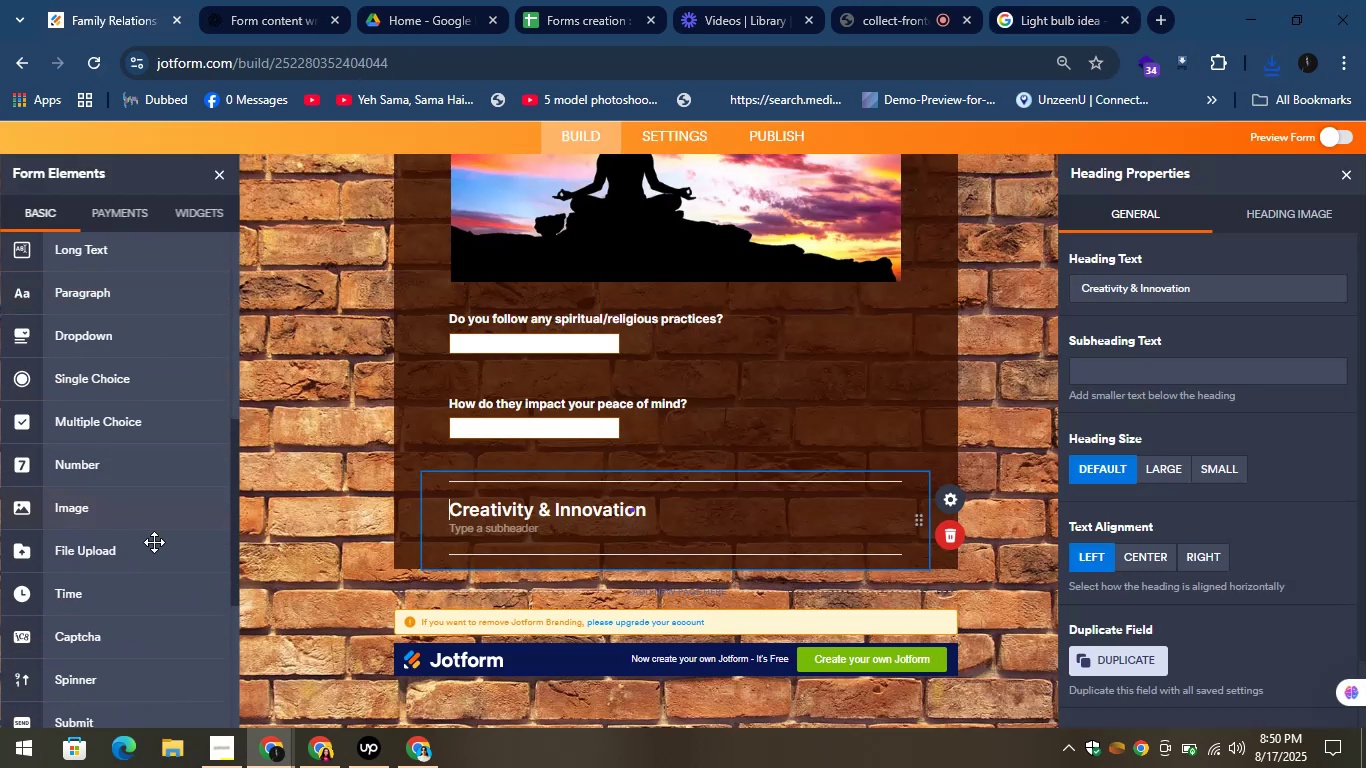 
left_click_drag(start_coordinate=[73, 505], to_coordinate=[574, 531])
 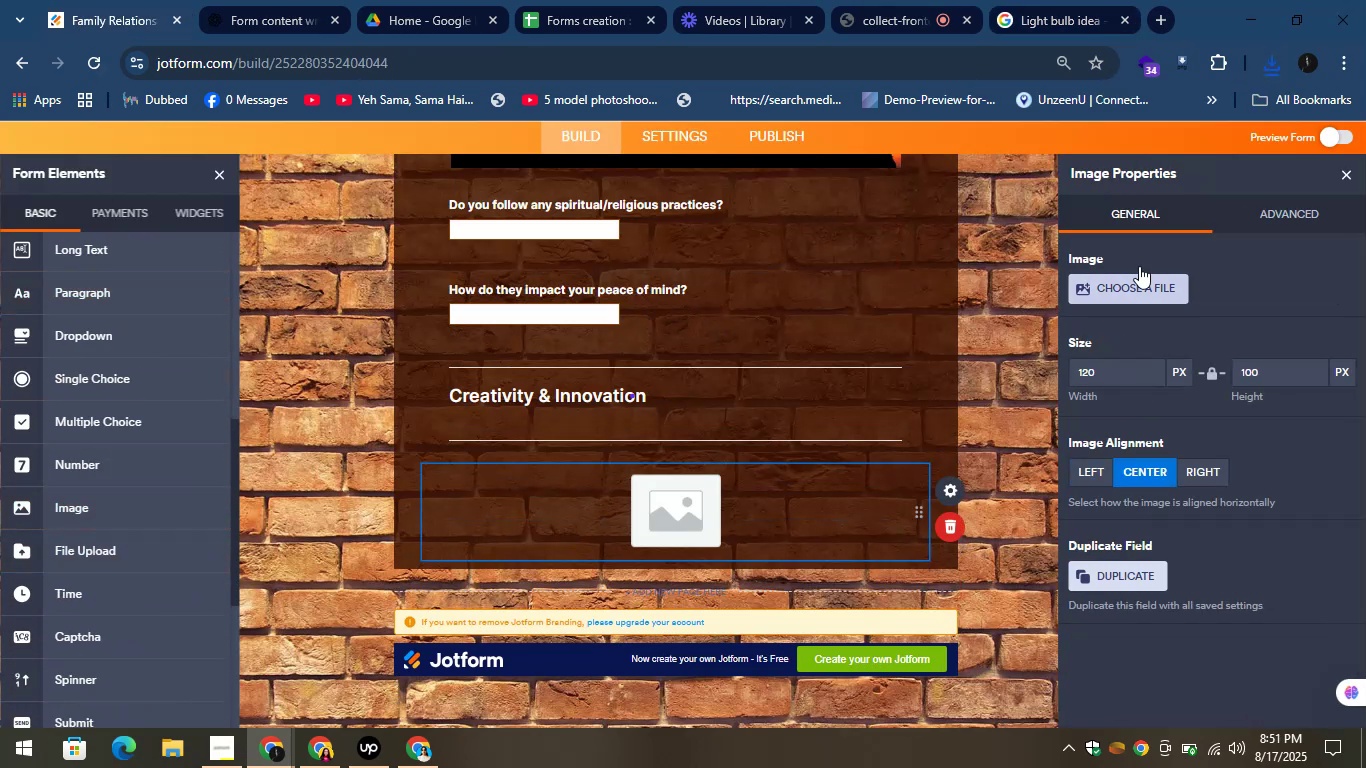 
left_click([1131, 286])
 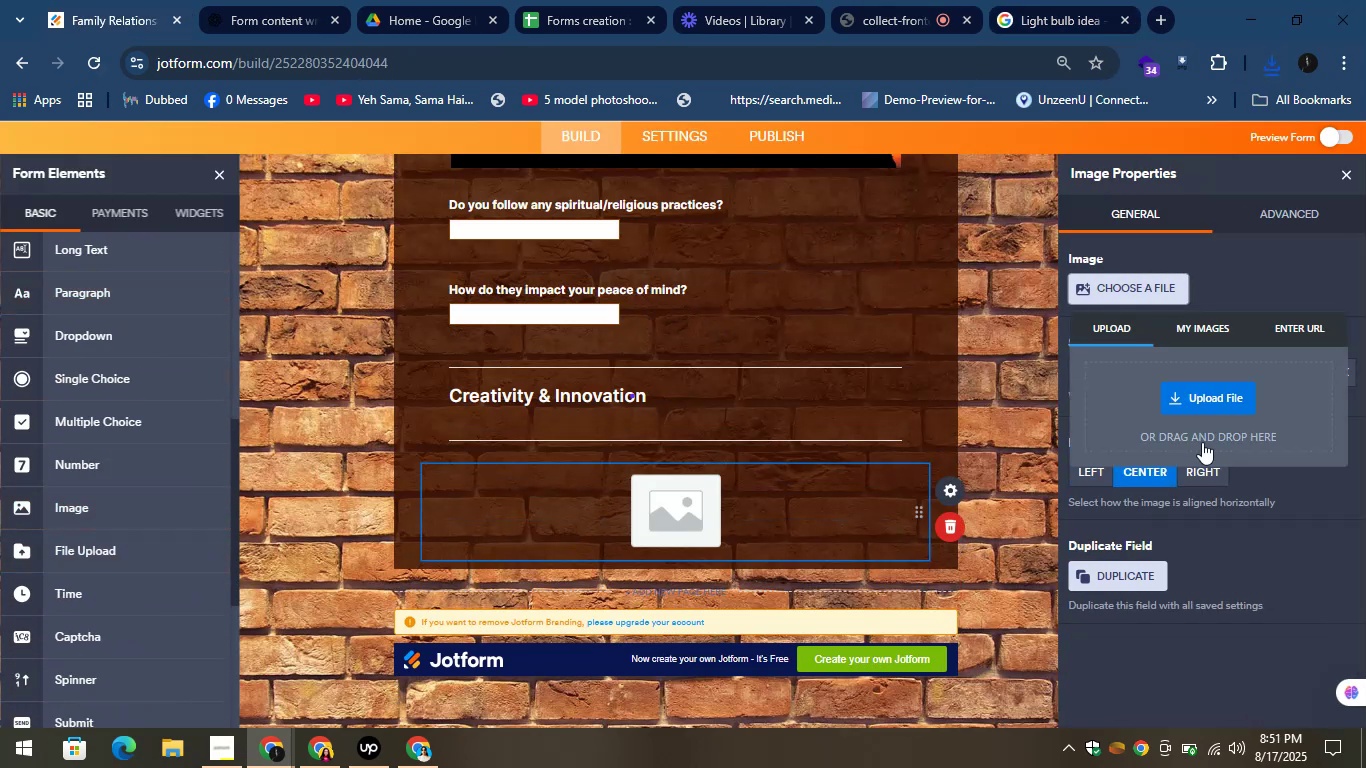 
left_click([1191, 407])
 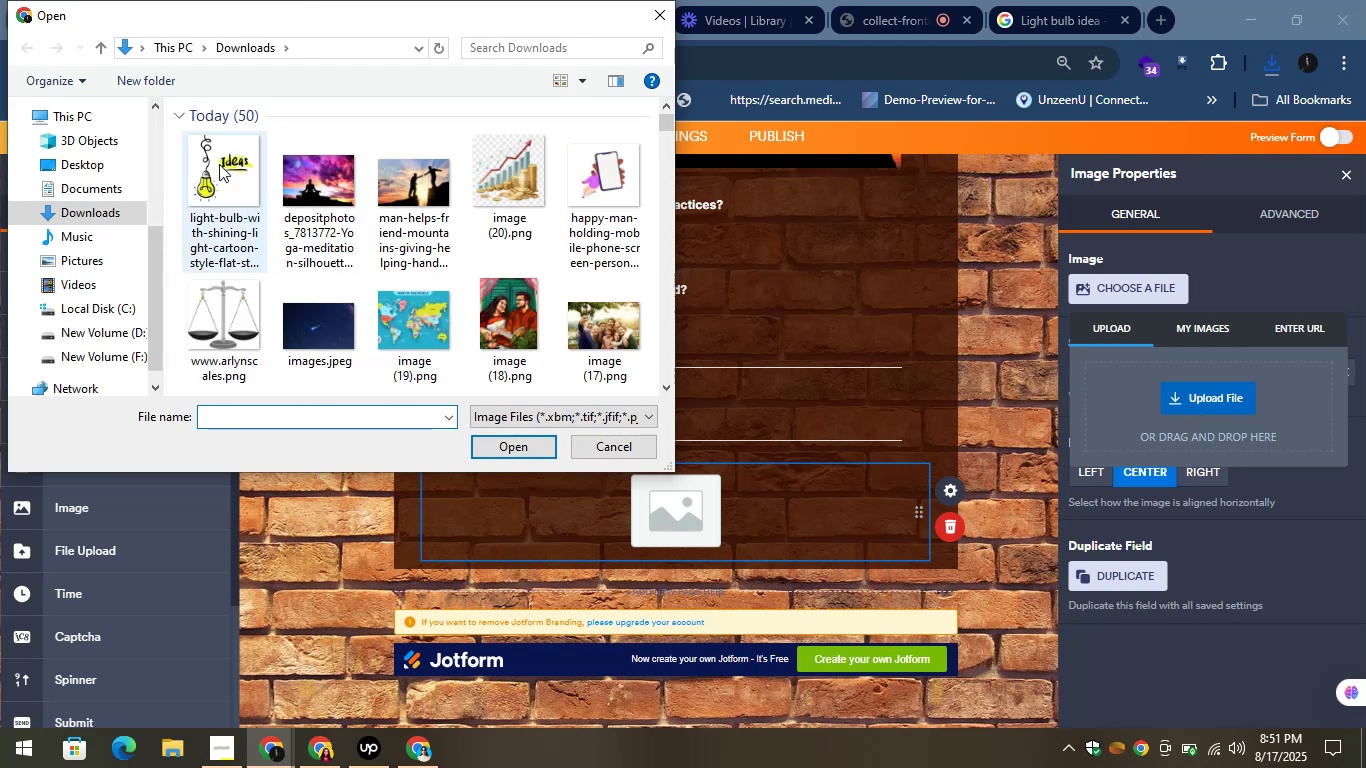 
left_click([225, 166])
 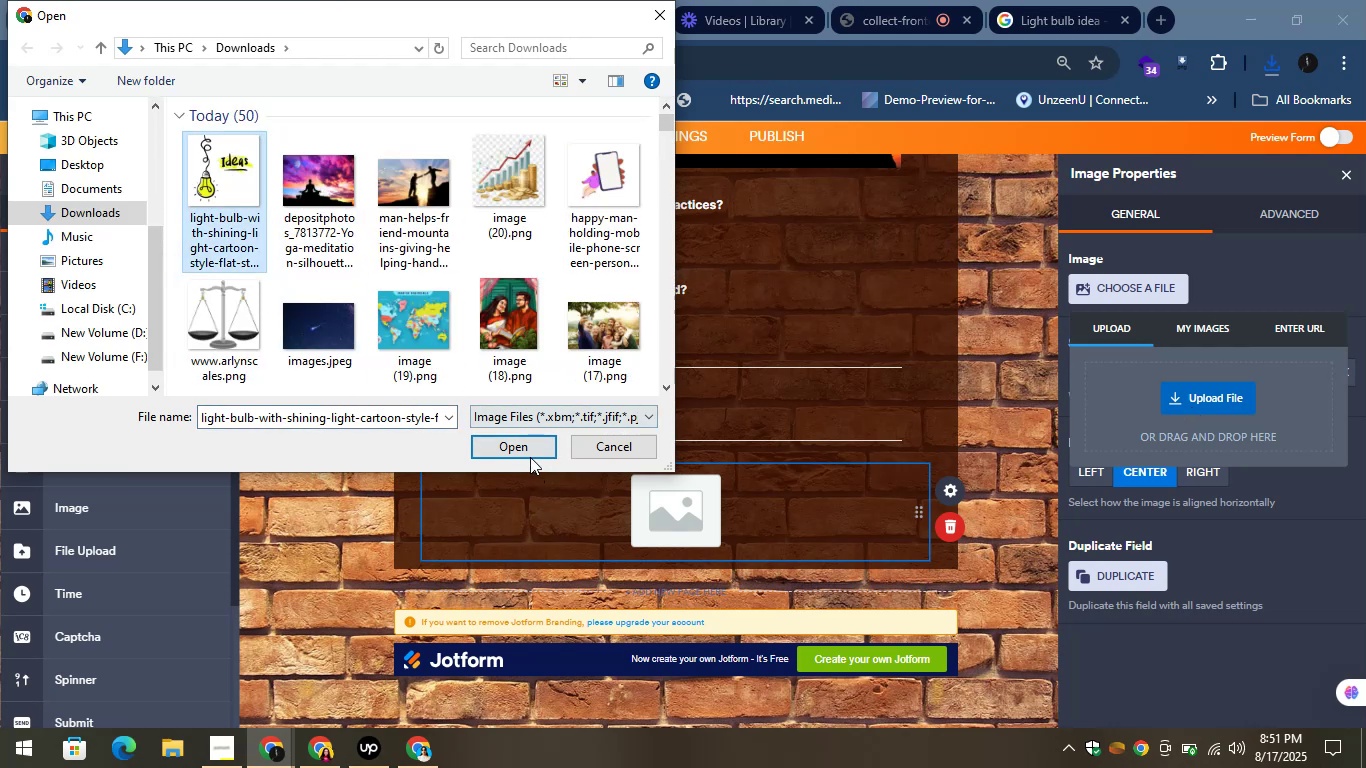 
left_click([525, 452])
 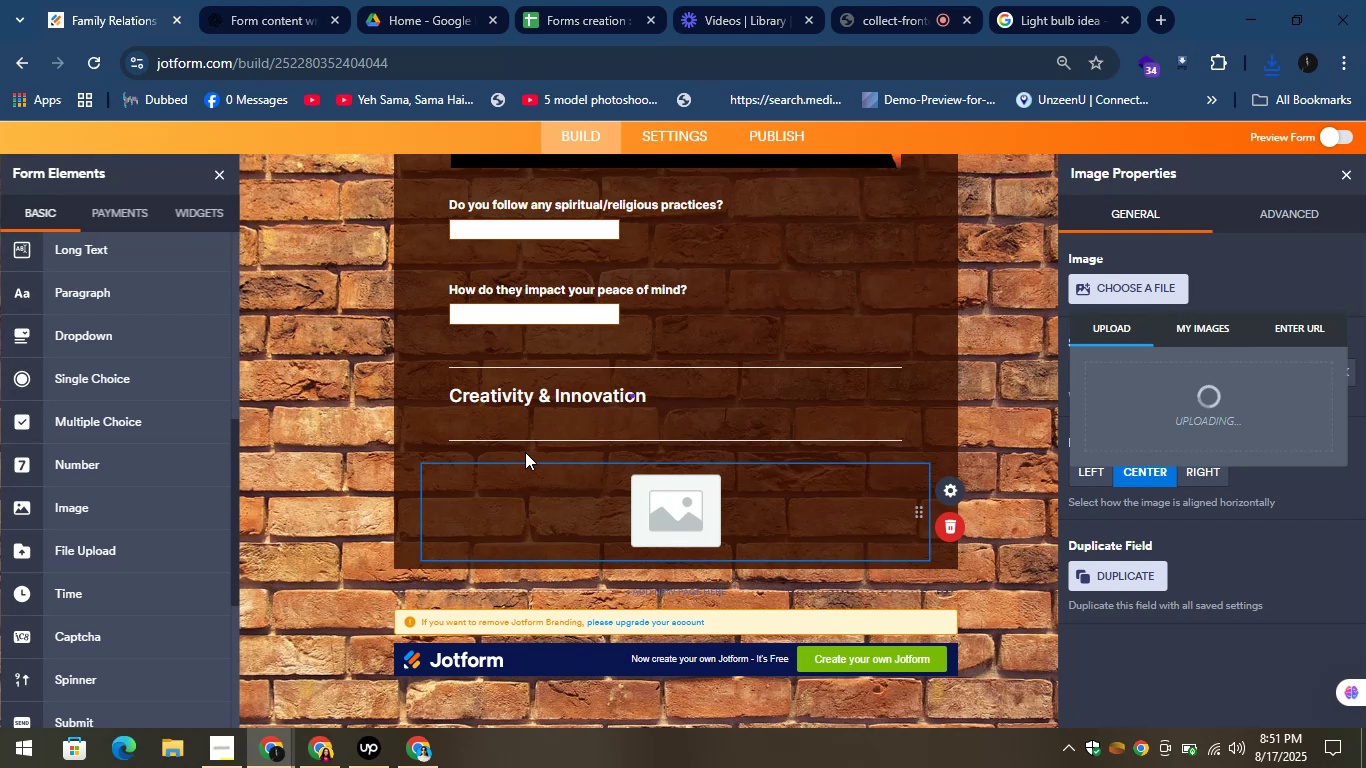 
wait(12.63)
 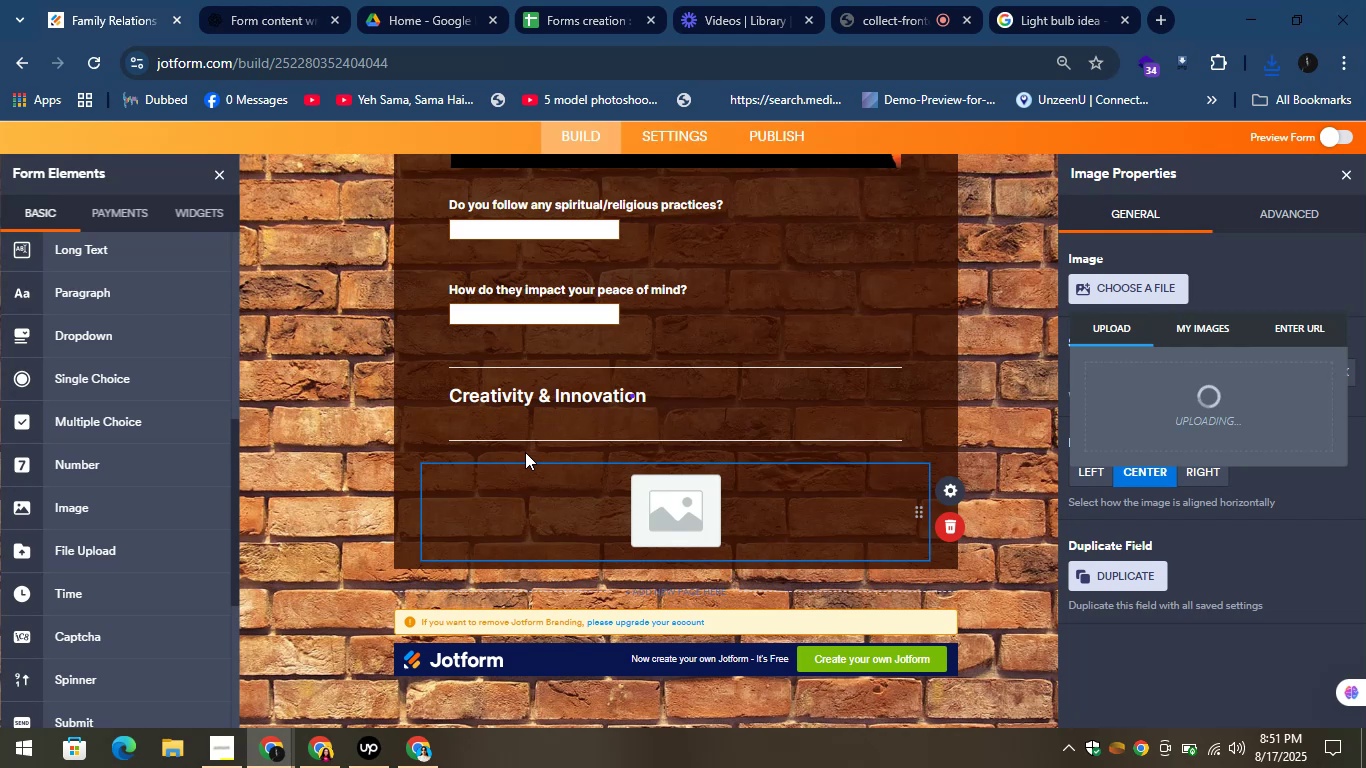 
scroll: coordinate [525, 452], scroll_direction: down, amount: 2.0
 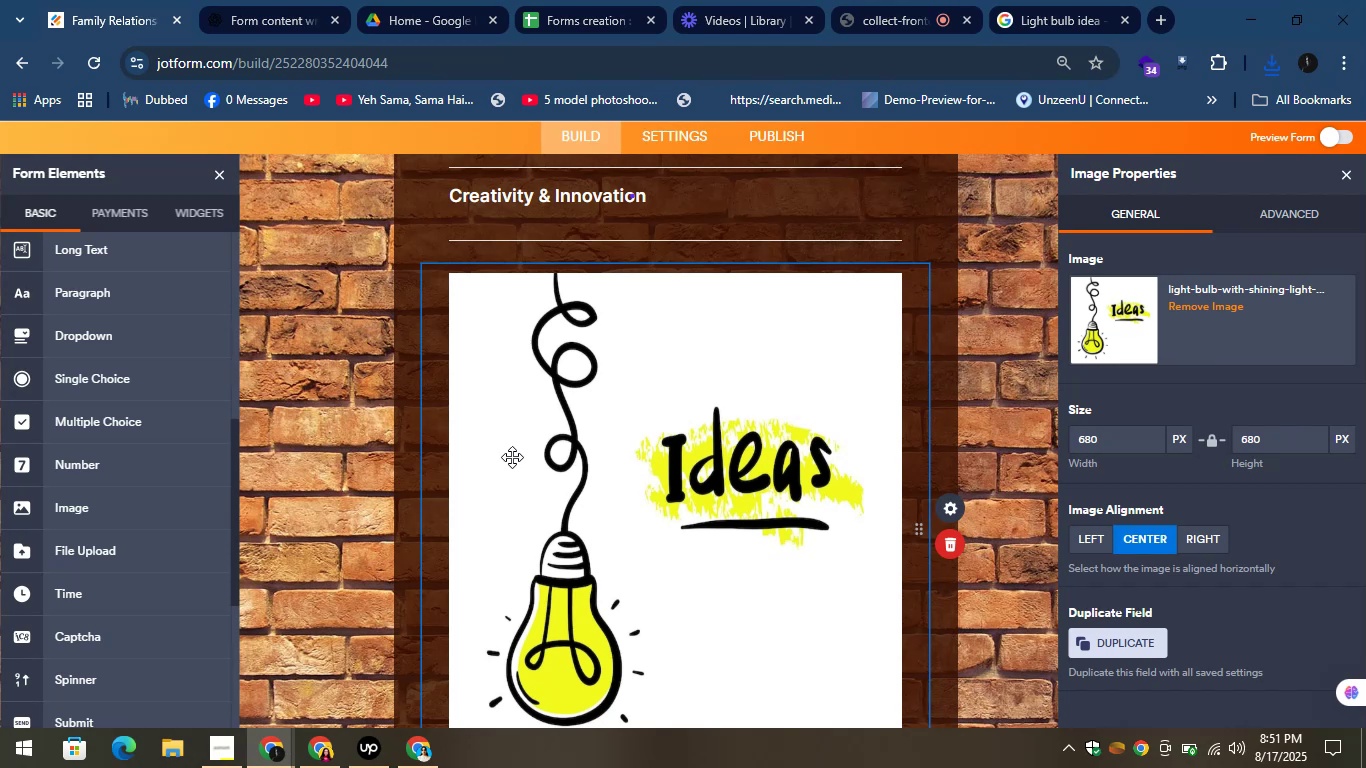 
wait(6.33)
 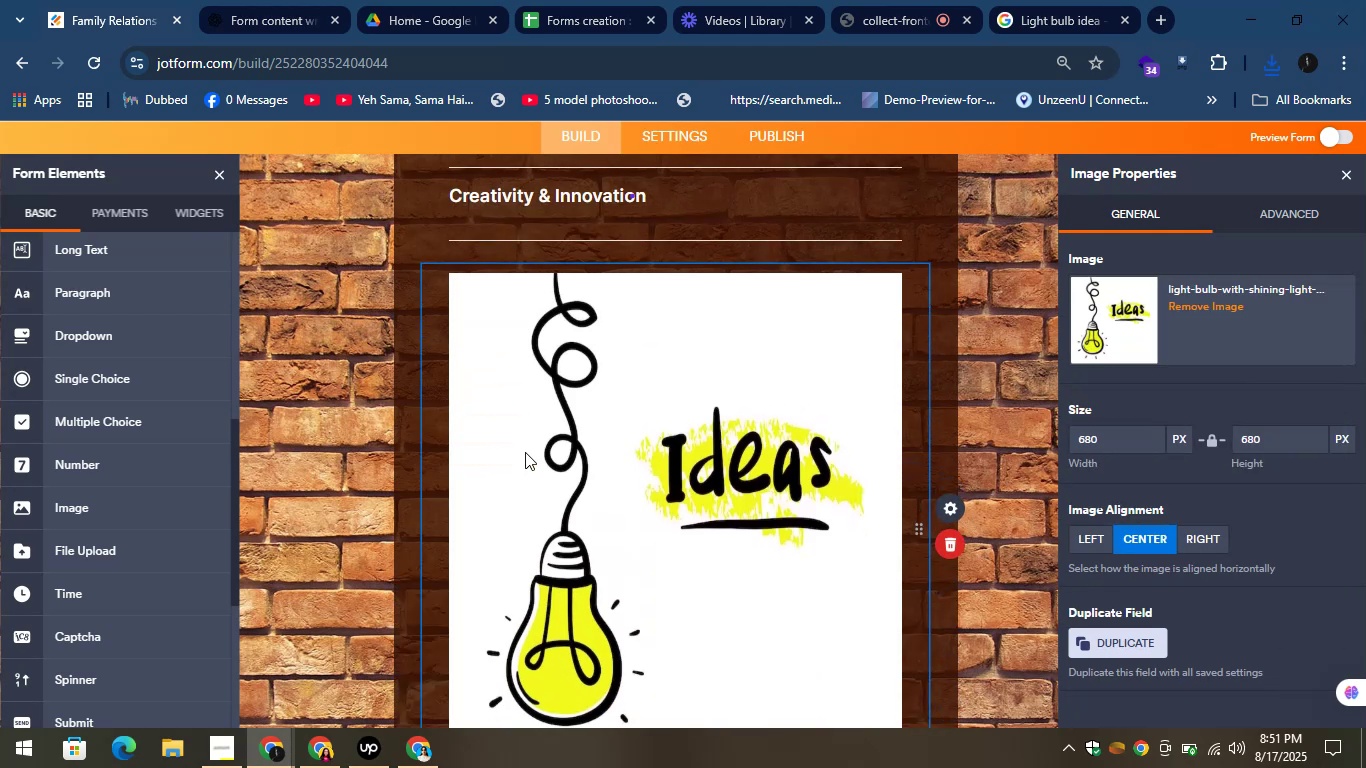 
scroll: coordinate [516, 506], scroll_direction: down, amount: 1.0
 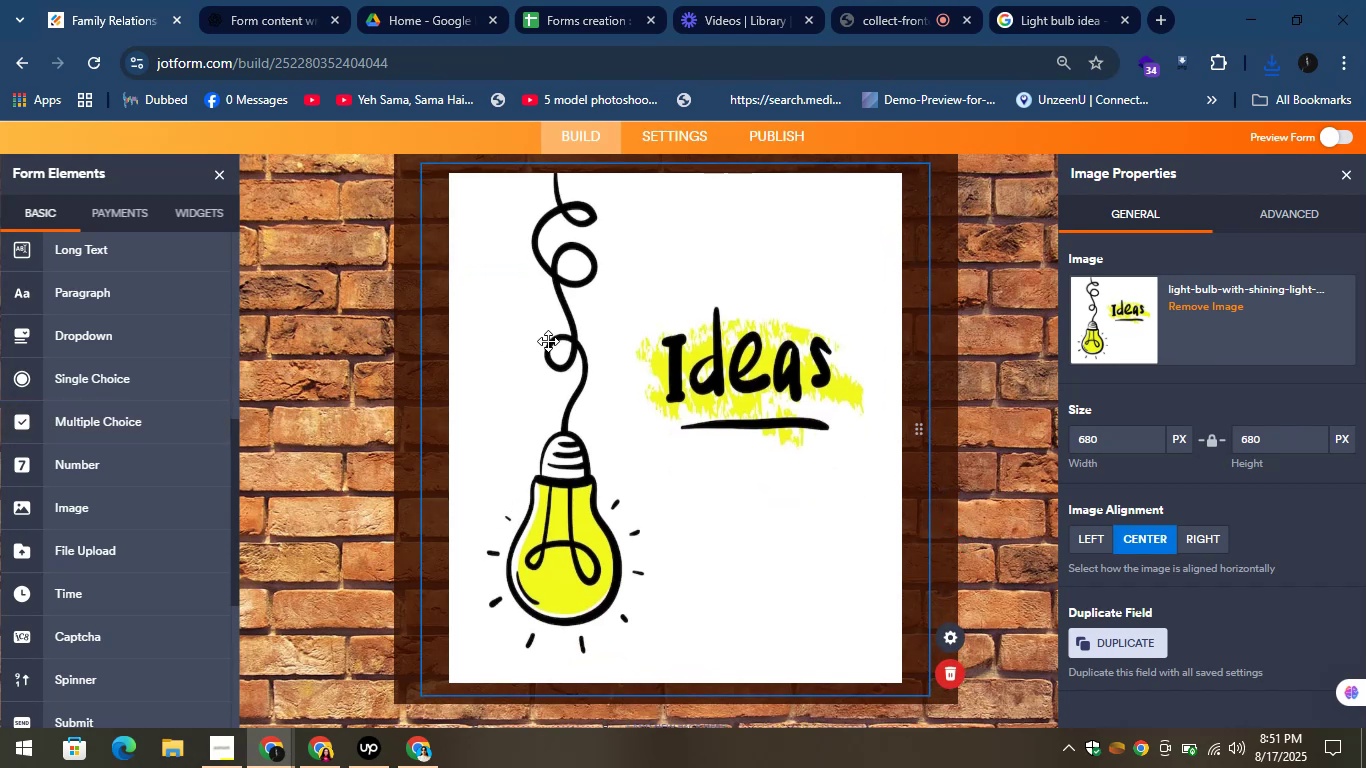 
left_click([286, 0])
 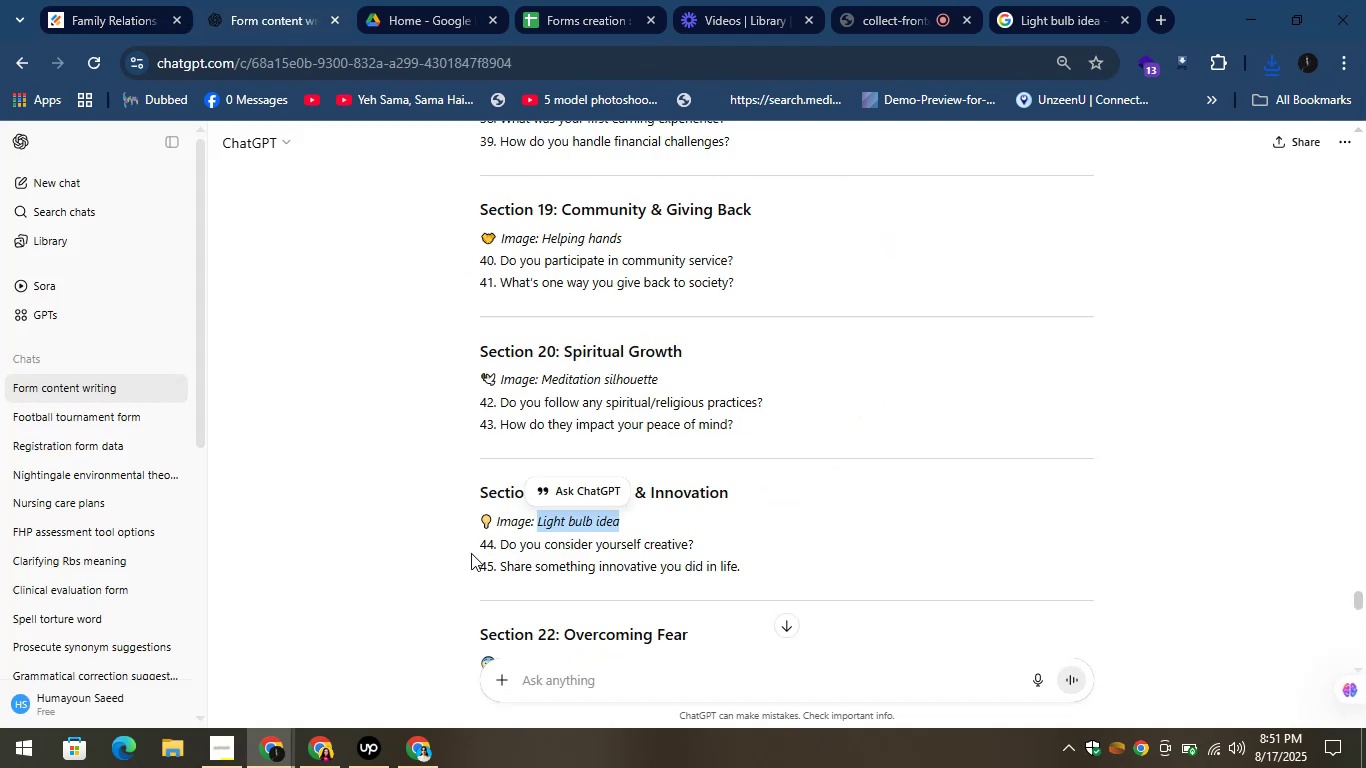 
left_click_drag(start_coordinate=[500, 539], to_coordinate=[802, 539])
 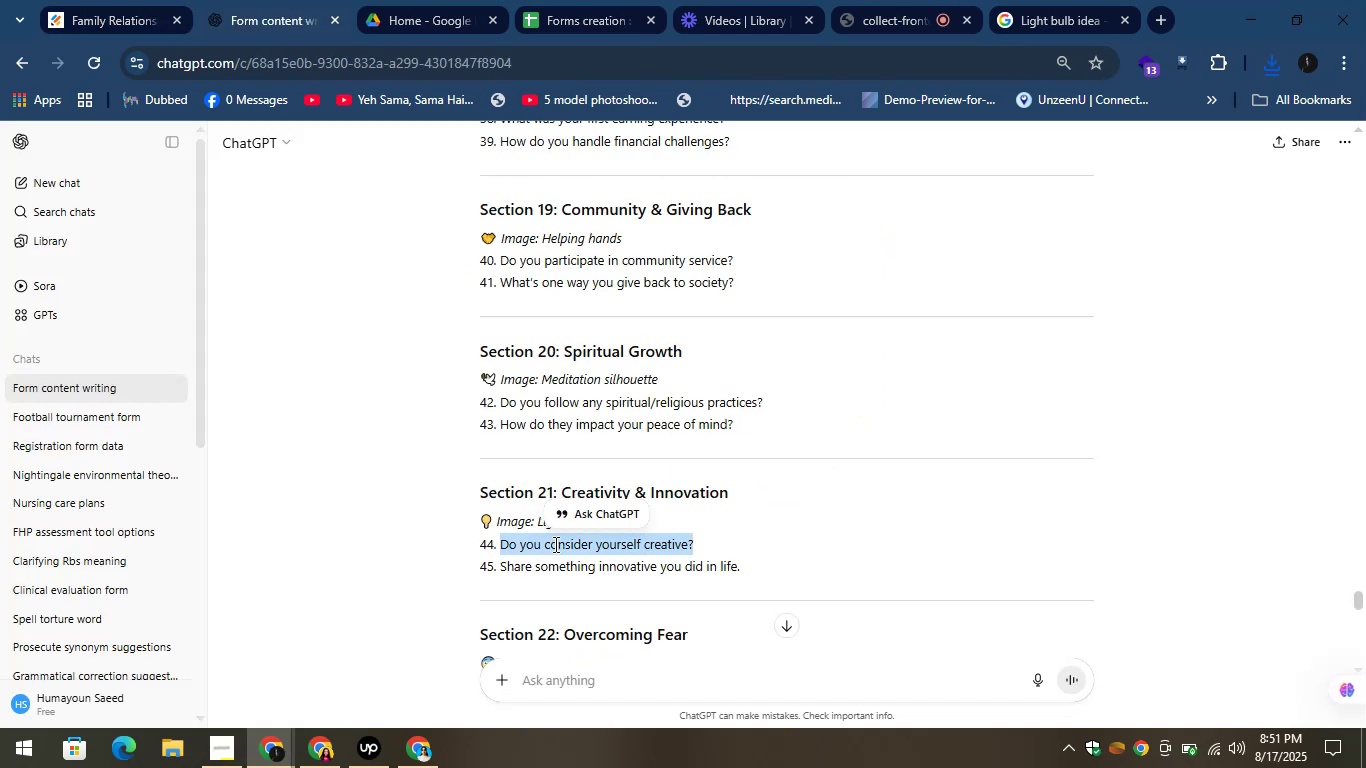 
right_click([554, 542])
 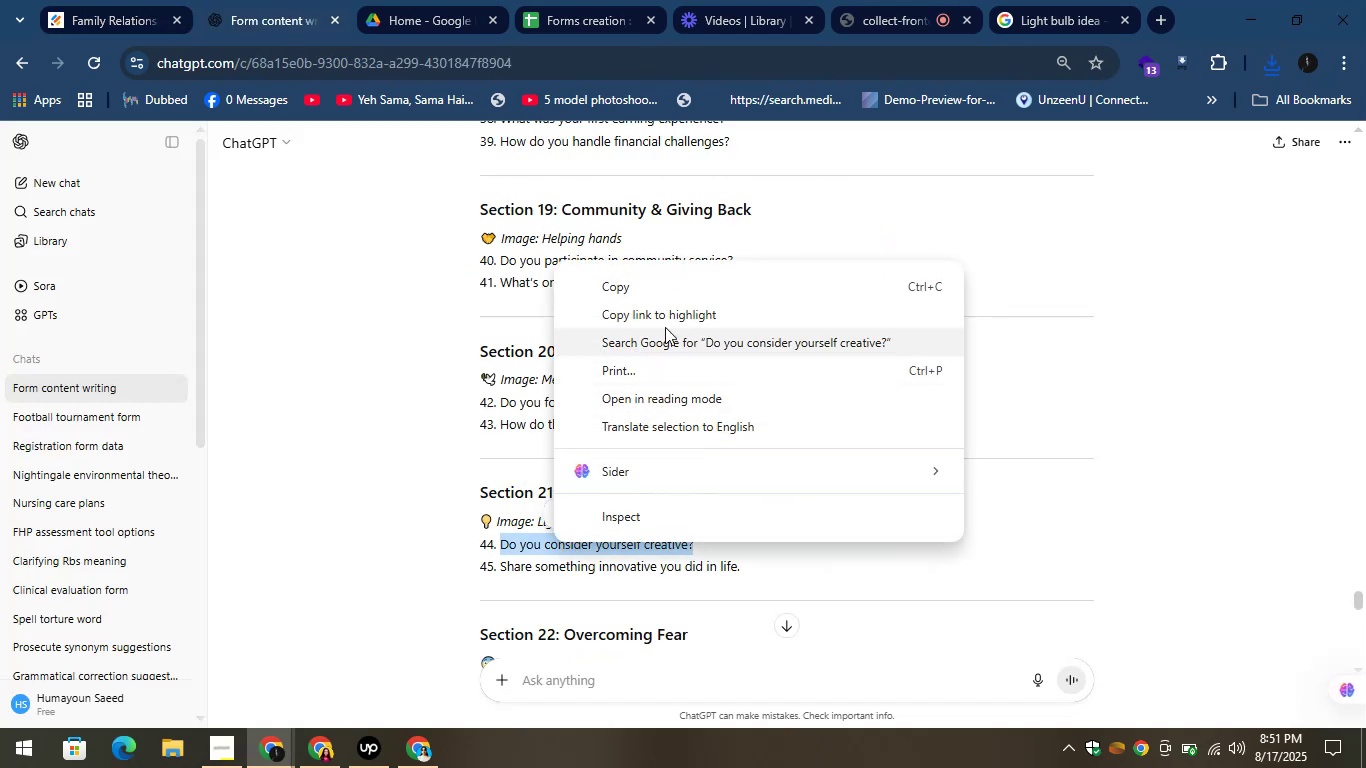 
left_click([646, 289])
 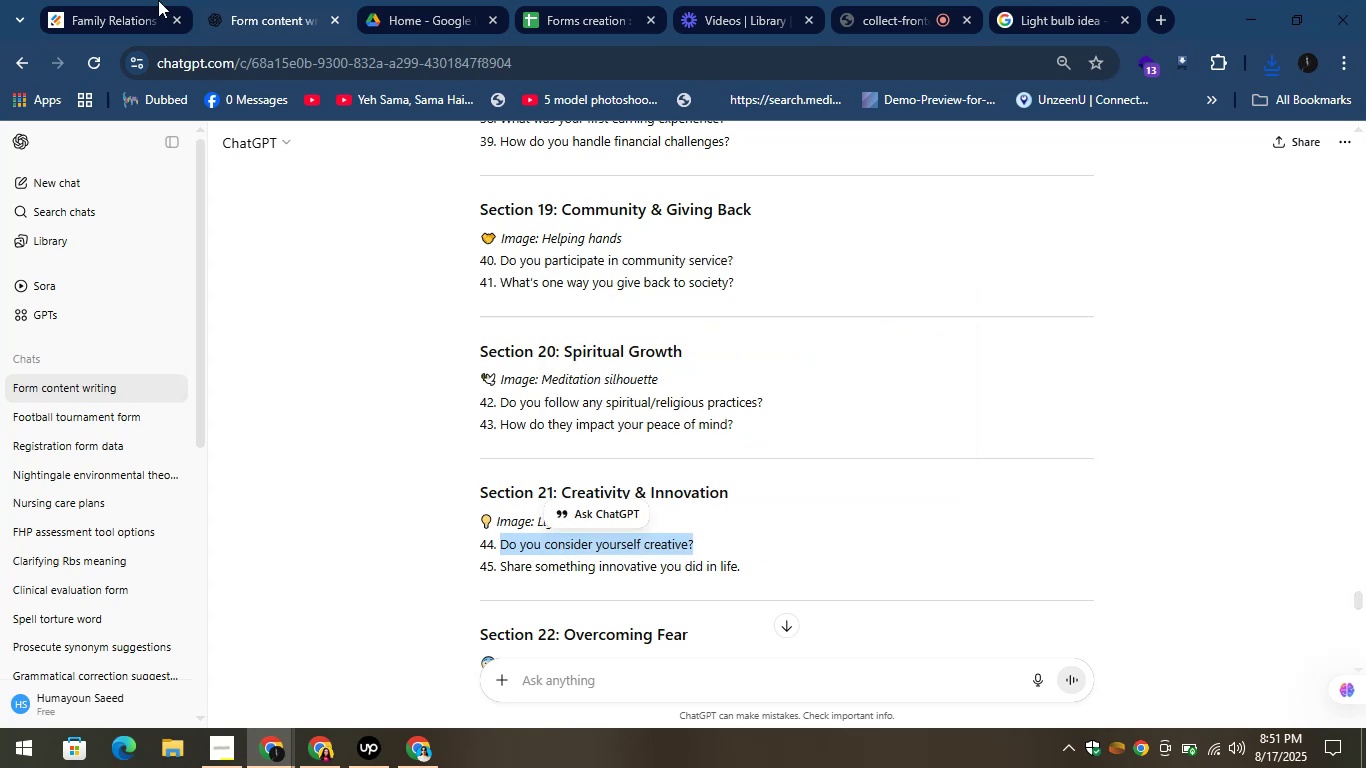 
left_click([115, 0])
 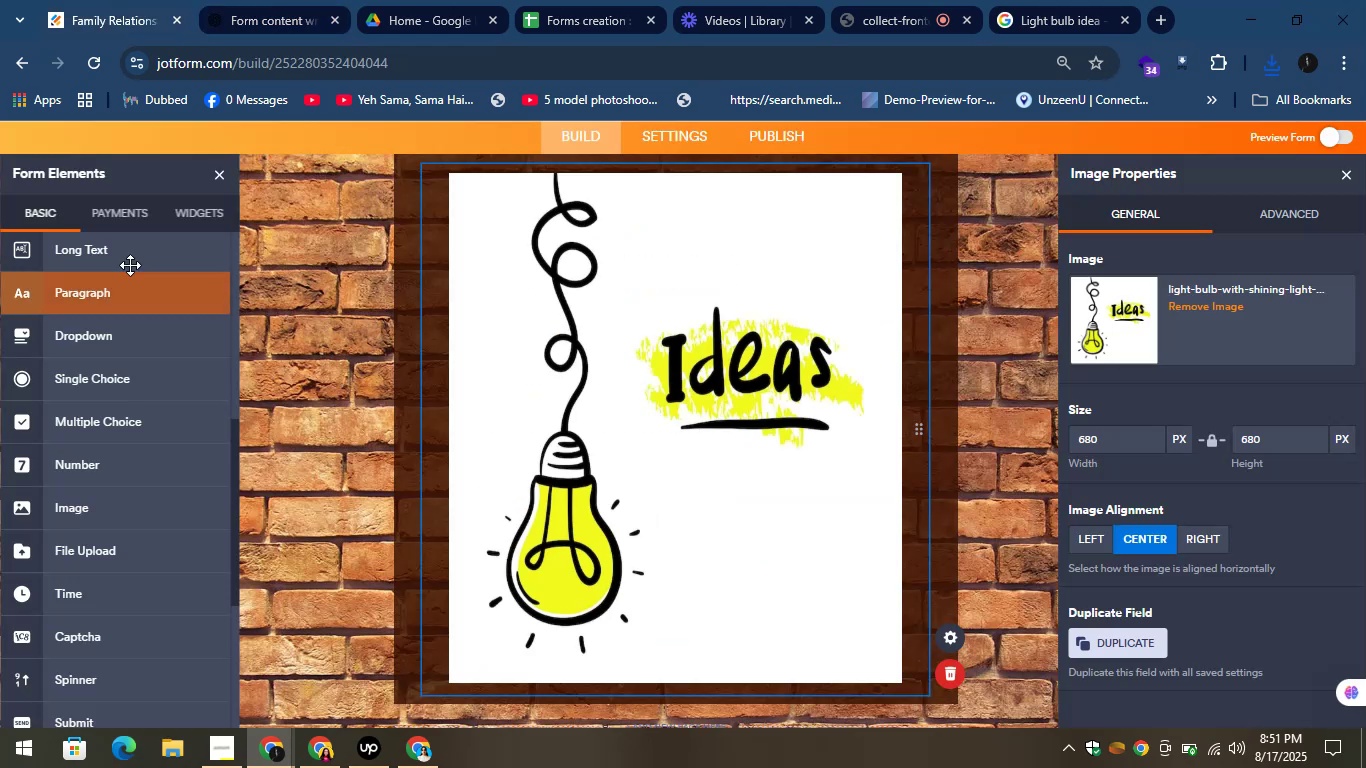 
left_click_drag(start_coordinate=[109, 247], to_coordinate=[136, 361])
 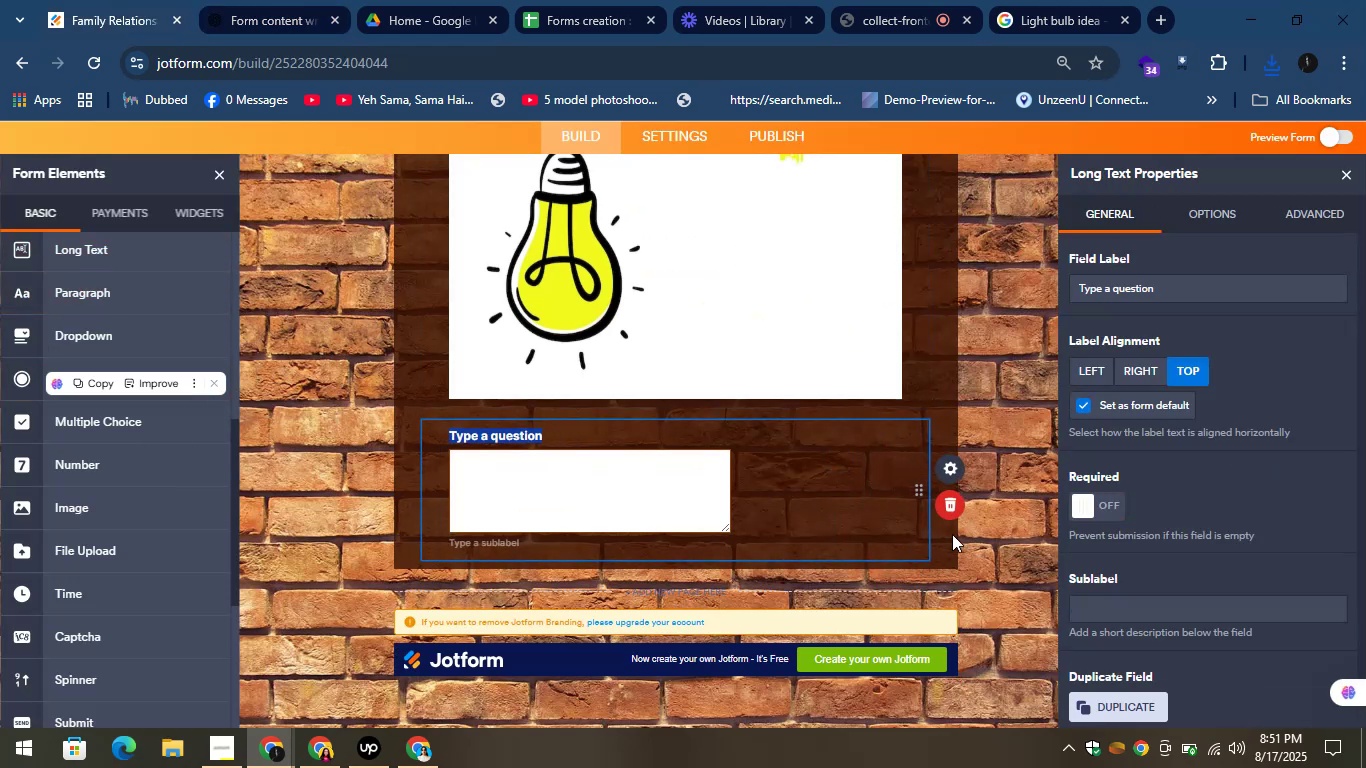 
left_click([959, 495])
 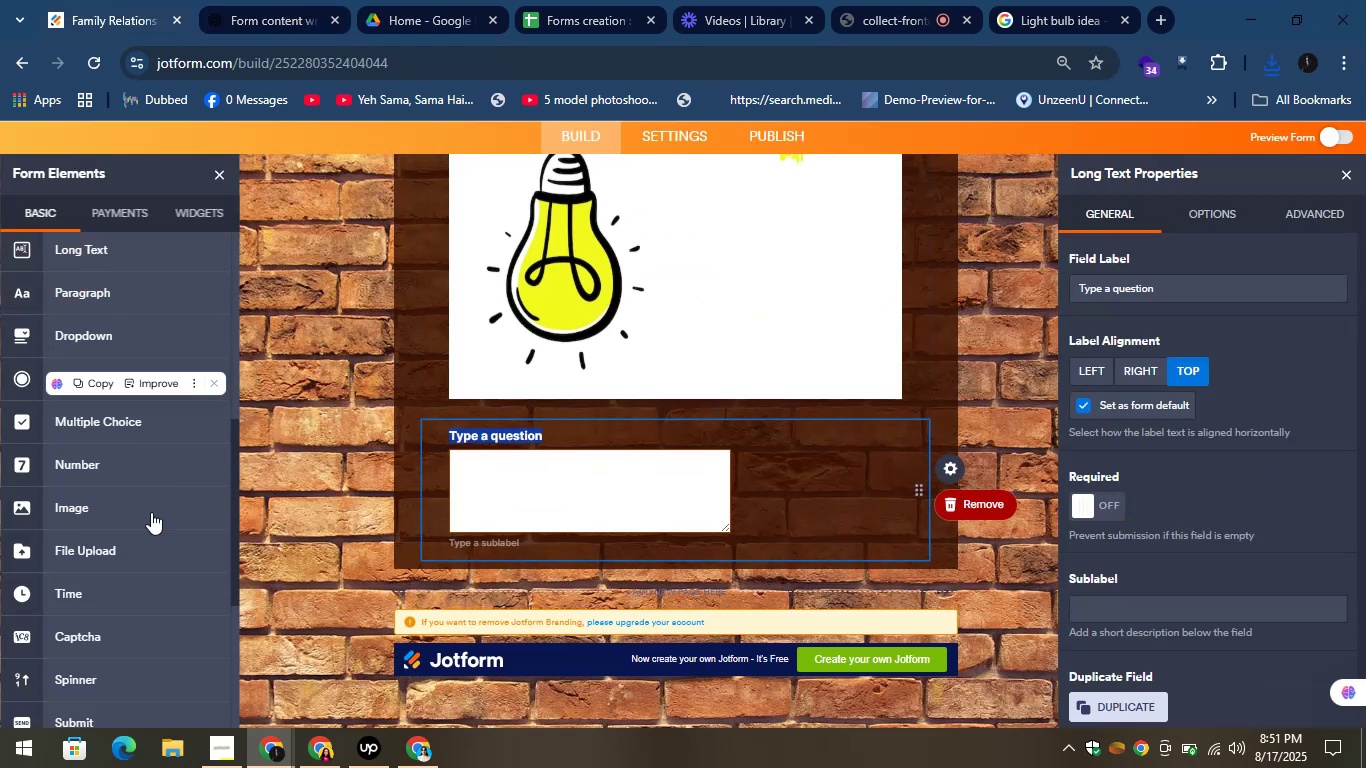 
scroll: coordinate [133, 475], scroll_direction: up, amount: 2.0
 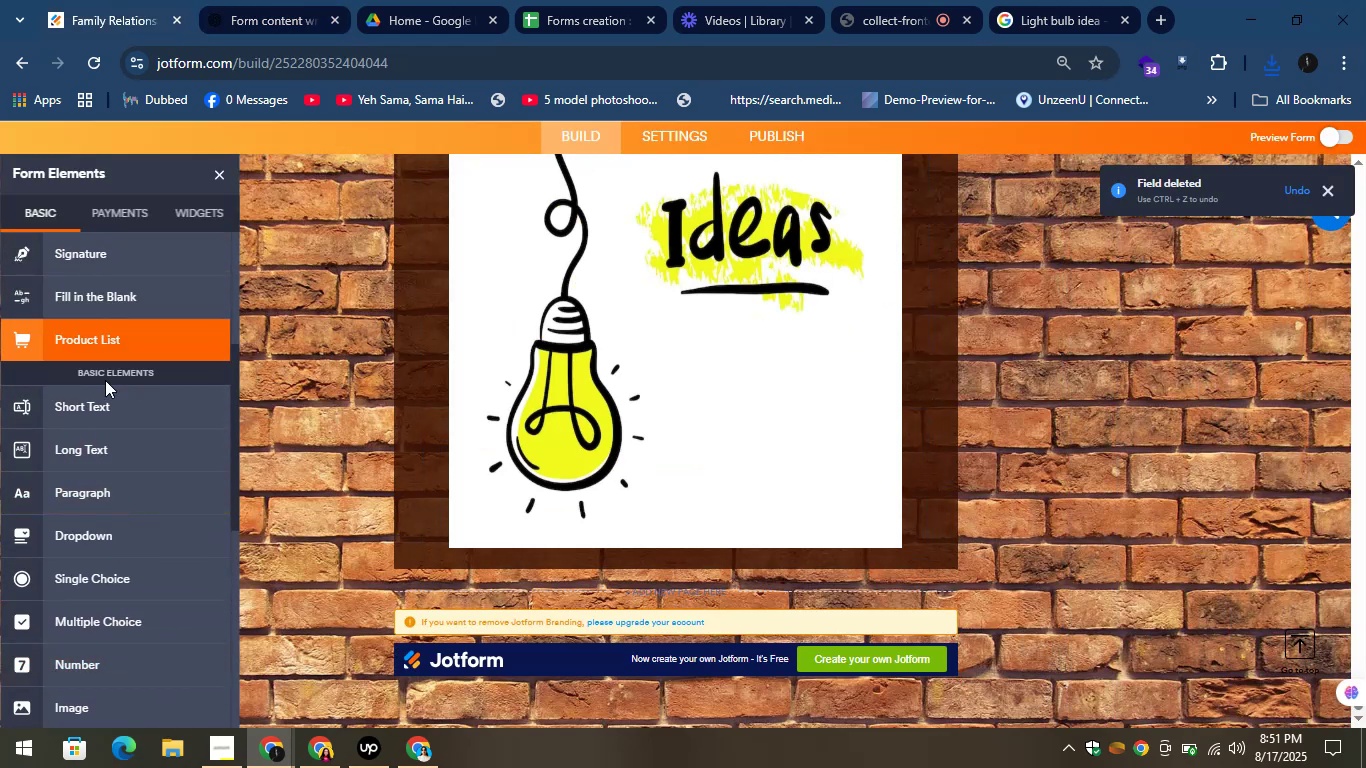 
left_click_drag(start_coordinate=[94, 415], to_coordinate=[527, 558])
 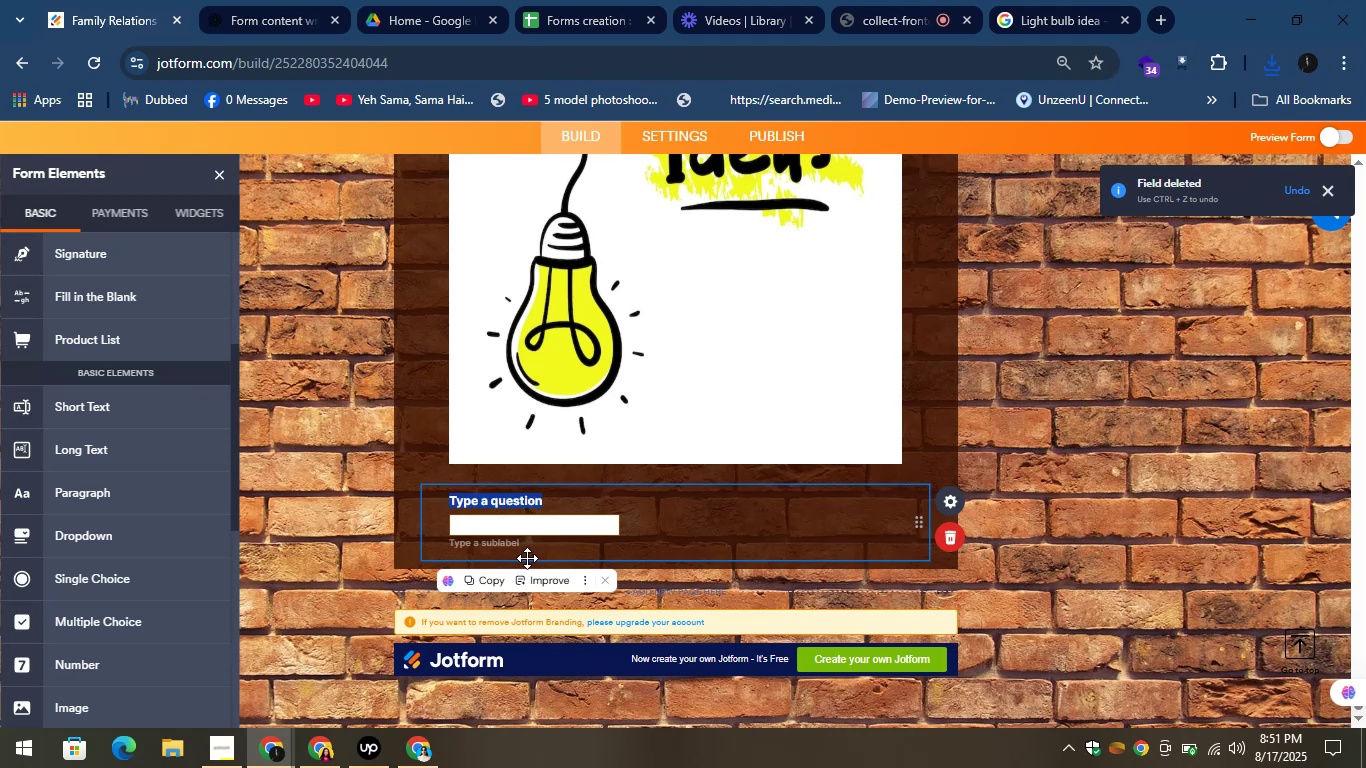 
right_click([488, 495])
 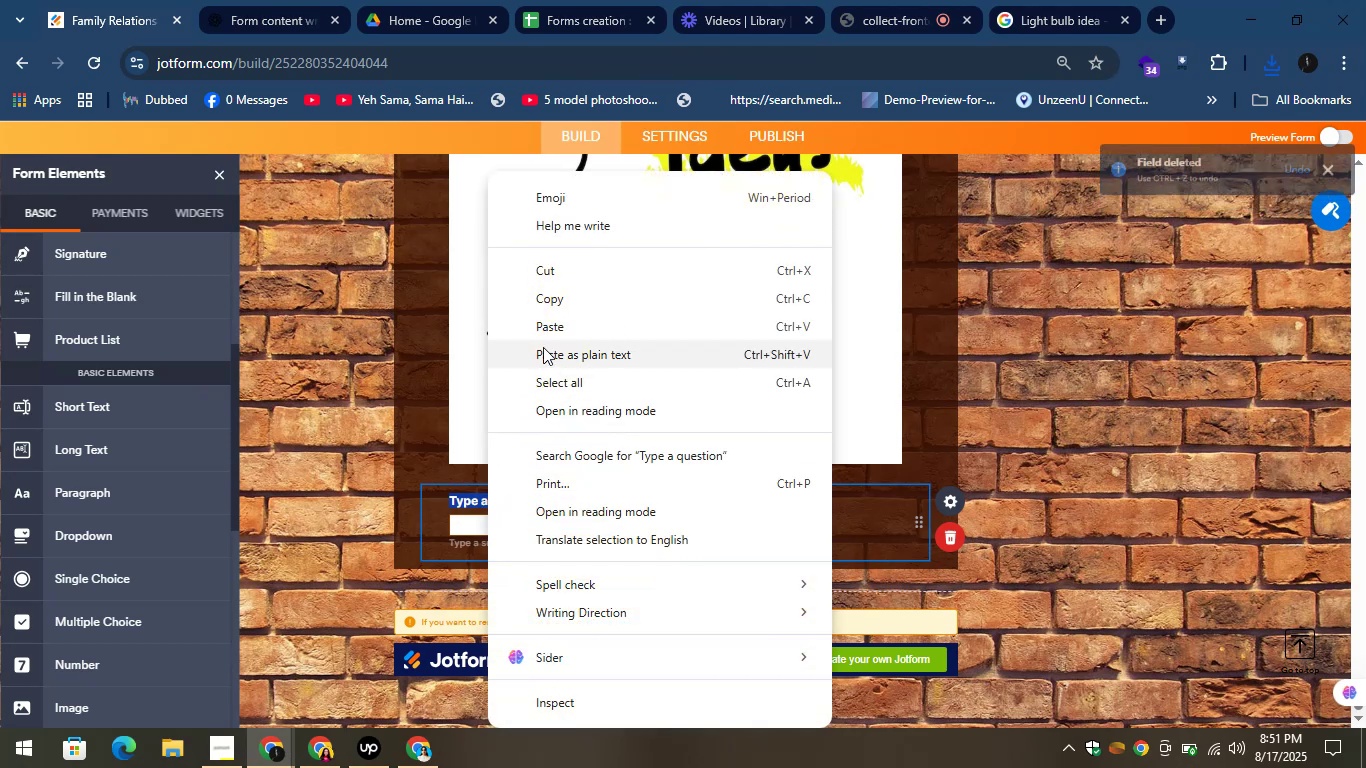 
left_click([539, 330])
 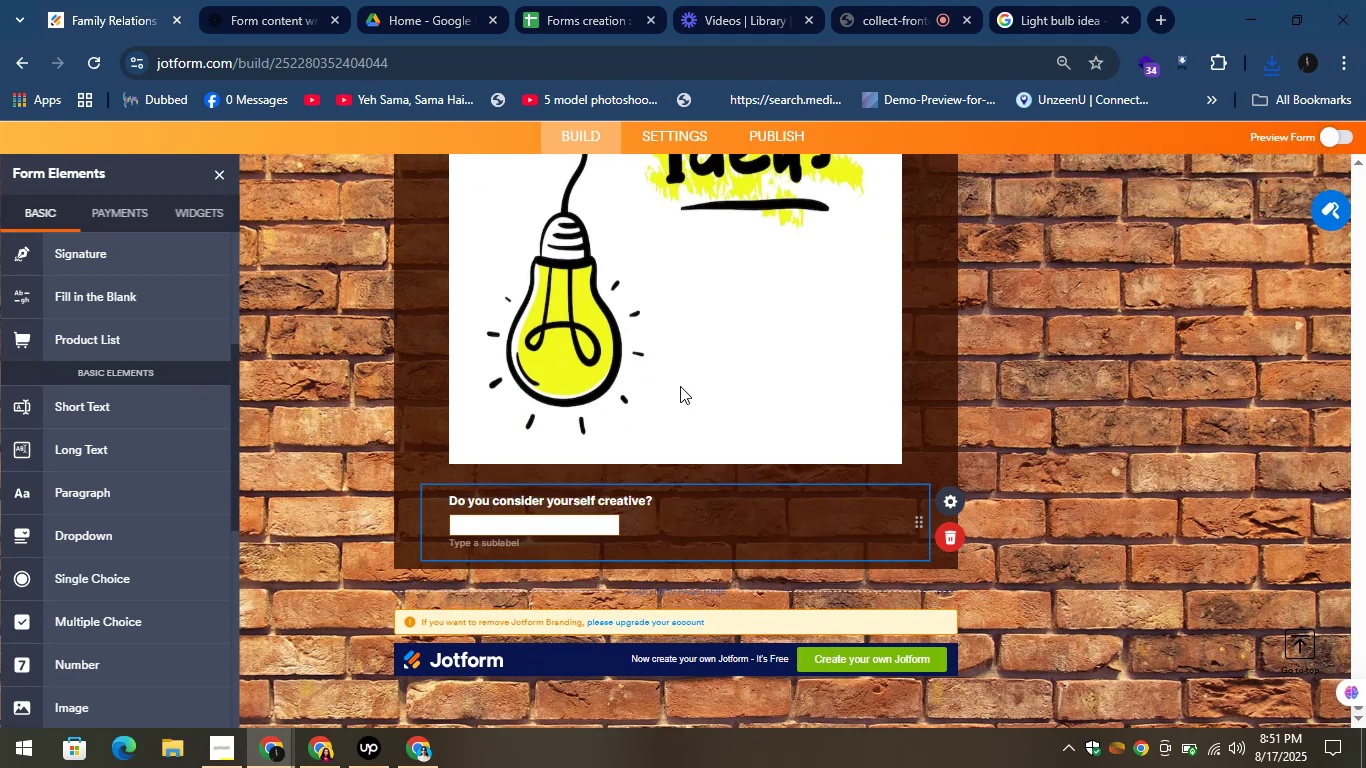 
left_click([257, 0])
 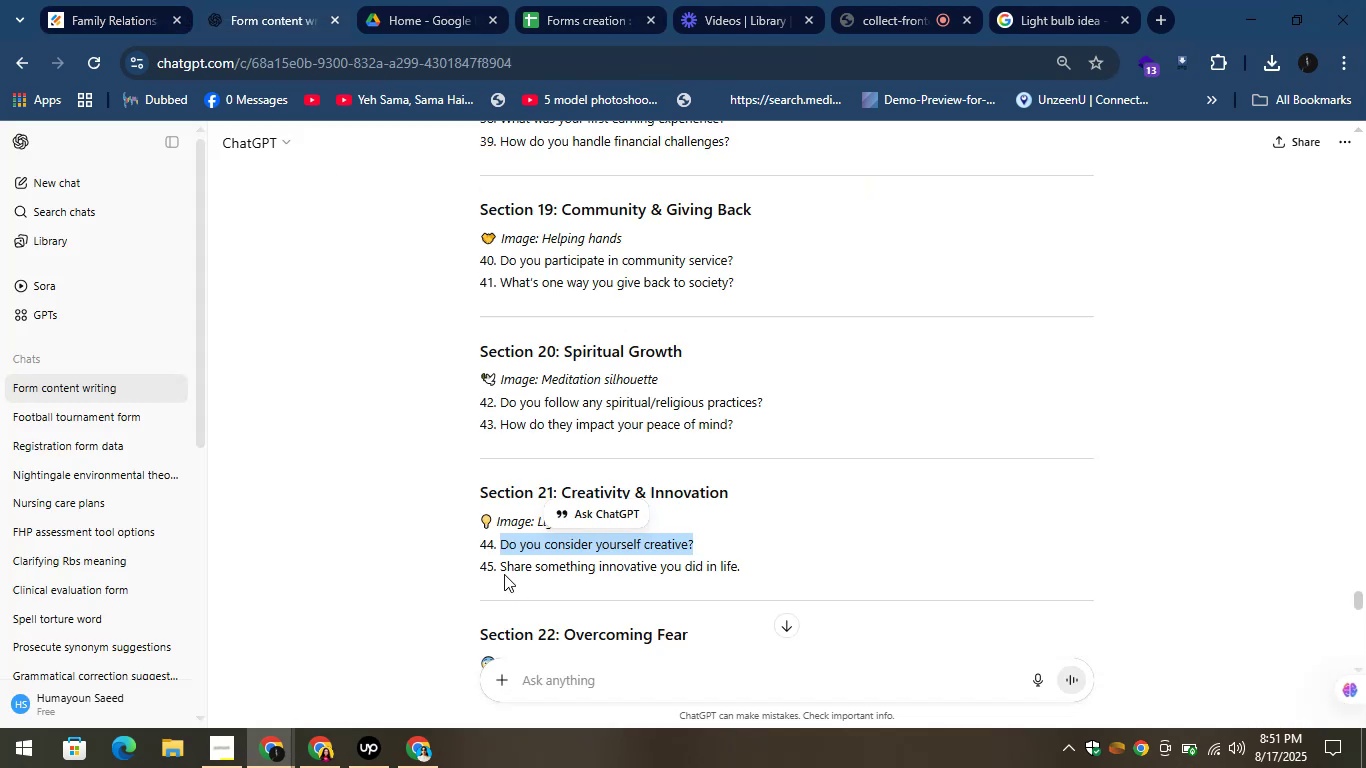 
left_click_drag(start_coordinate=[500, 571], to_coordinate=[838, 579])
 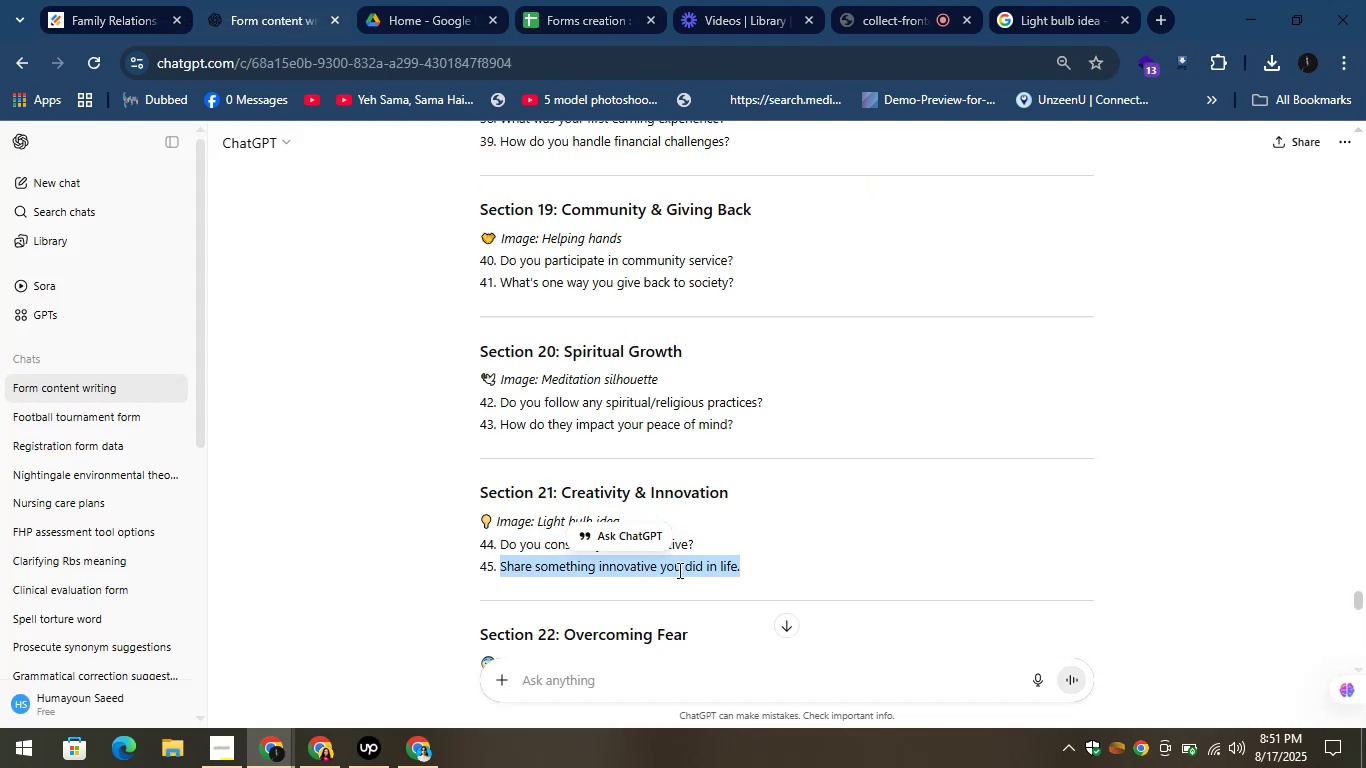 
right_click([678, 568])
 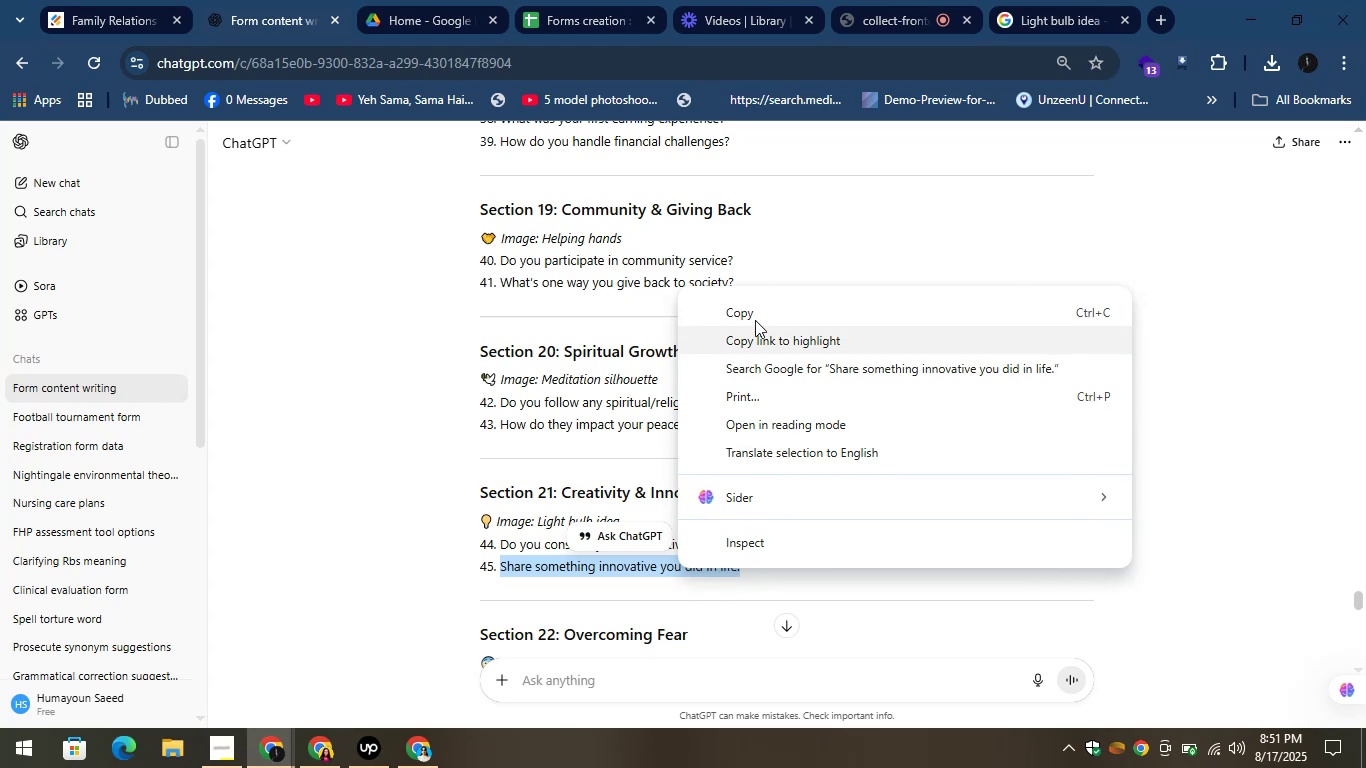 
left_click([746, 316])
 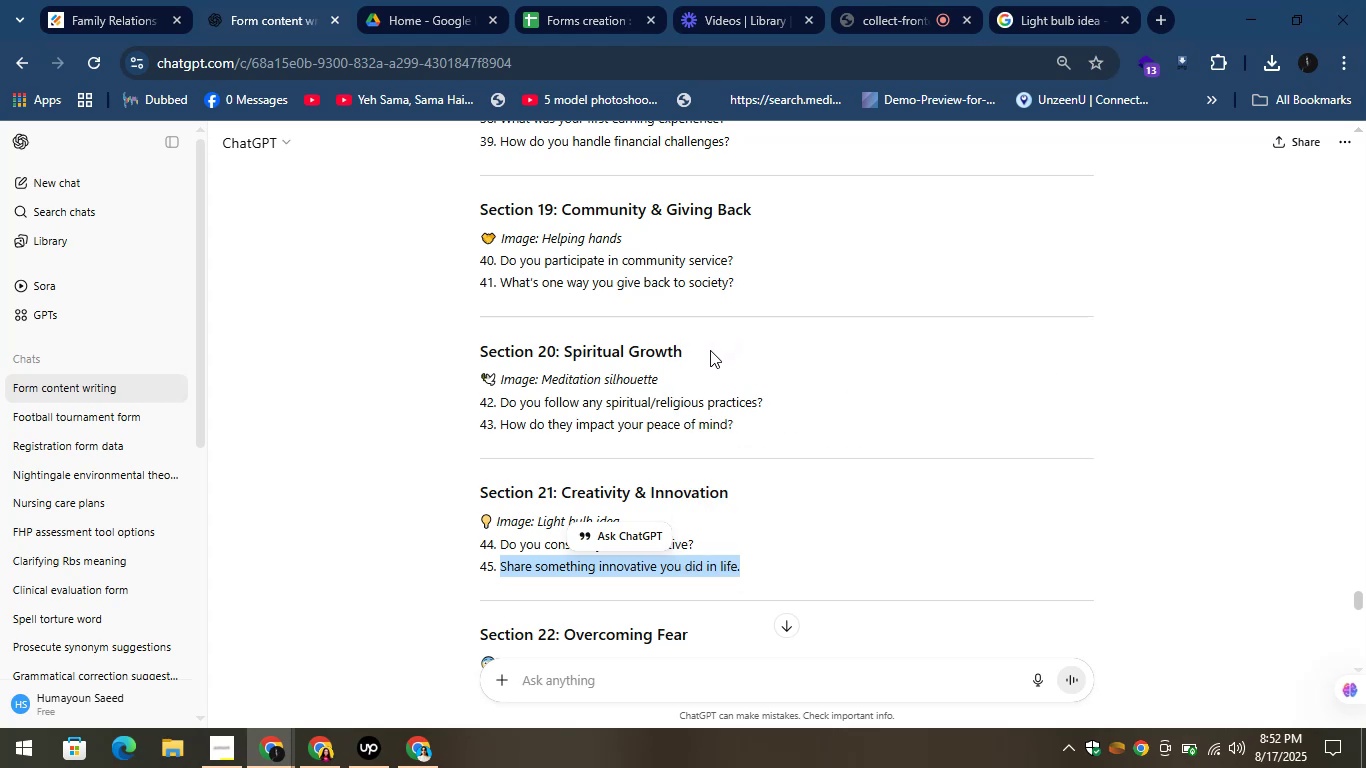 
wait(9.08)
 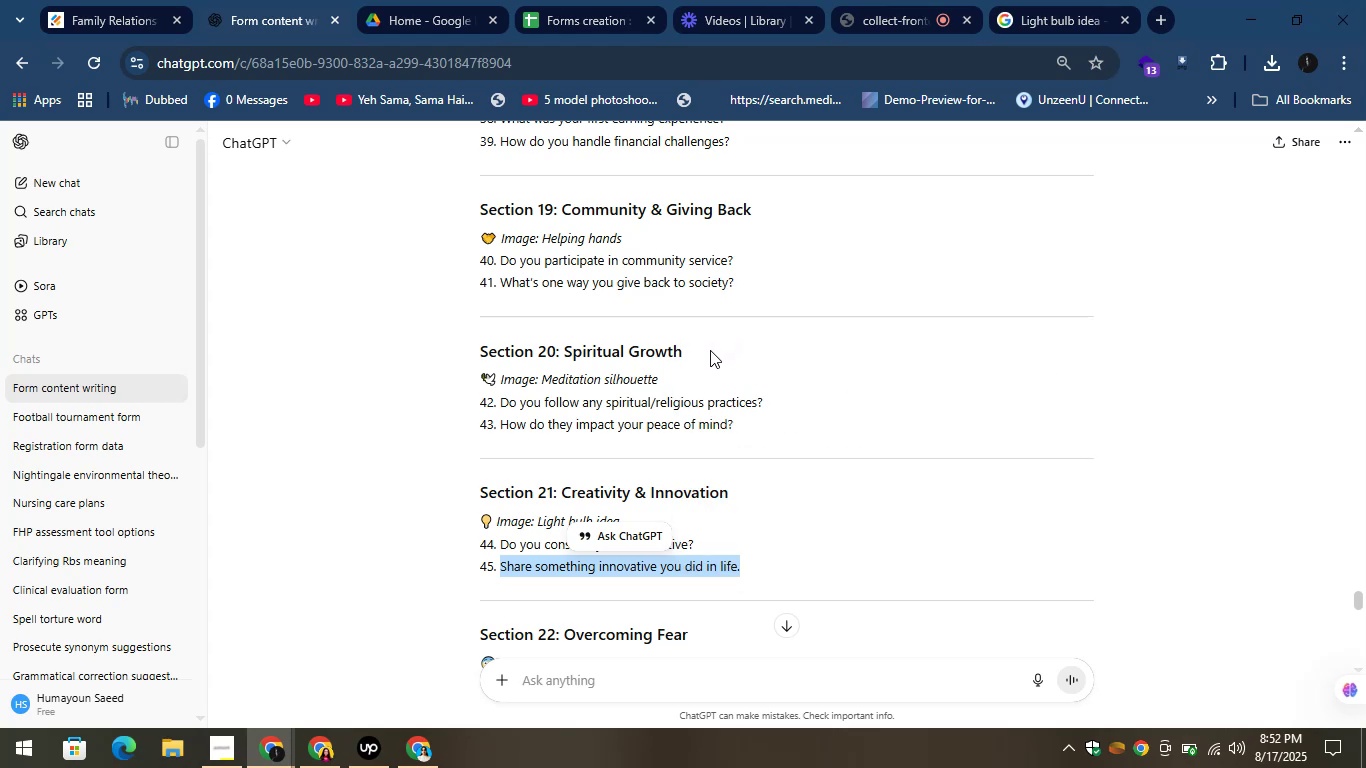 
right_click([523, 558])
 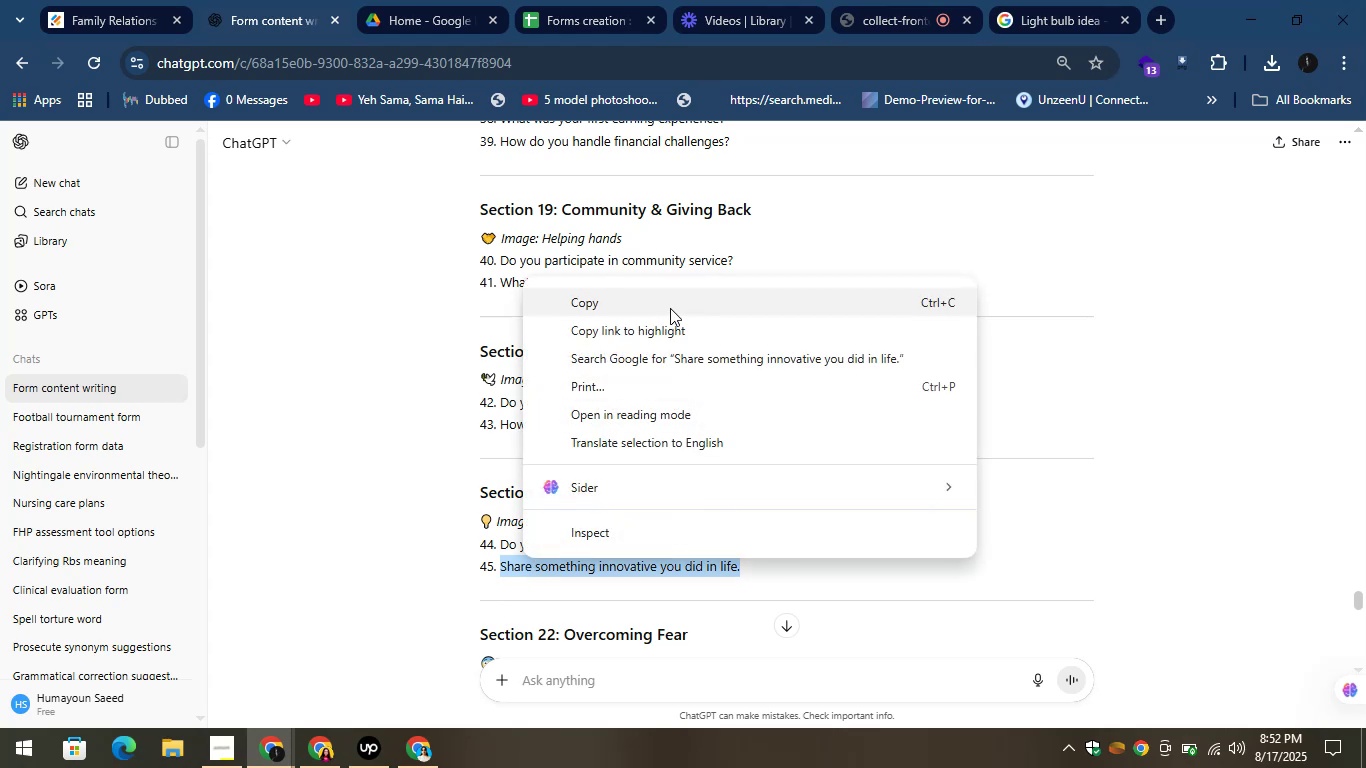 
left_click([669, 308])
 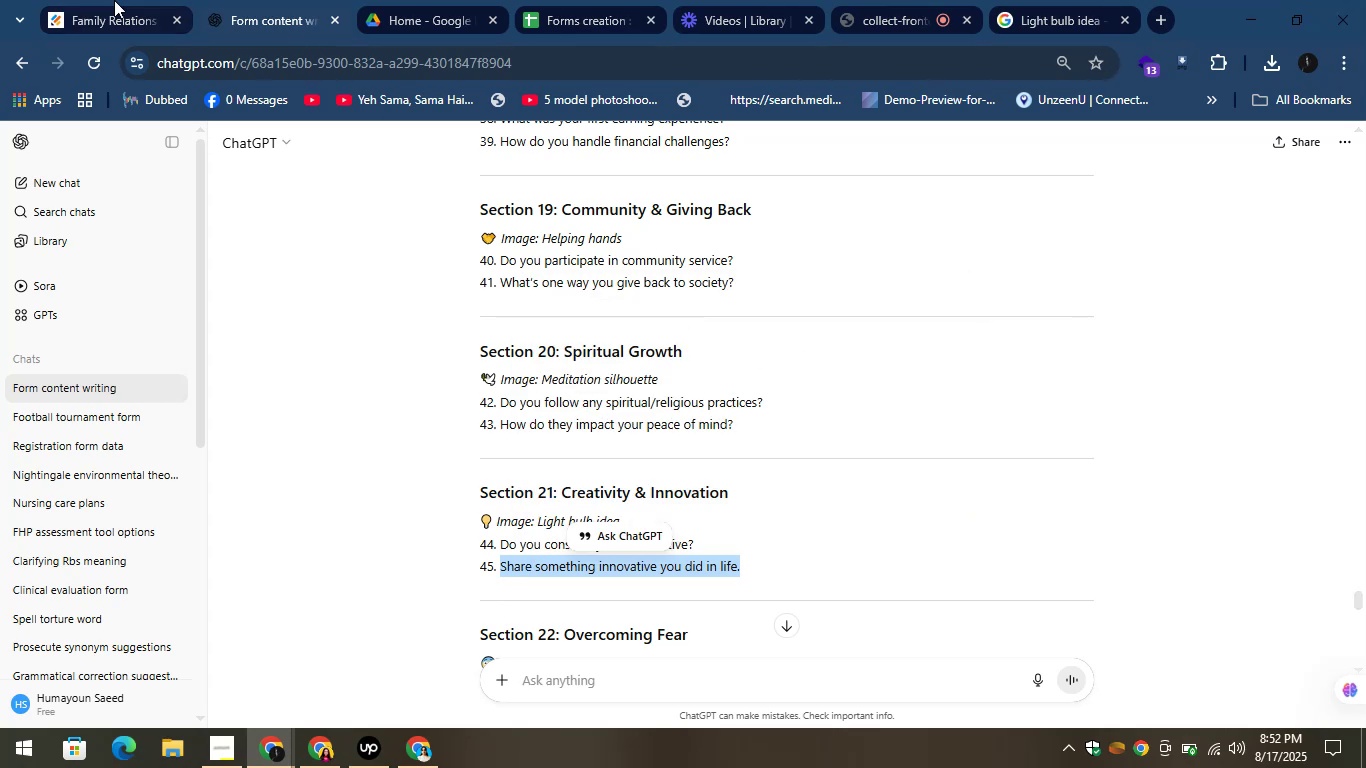 
left_click([100, 0])
 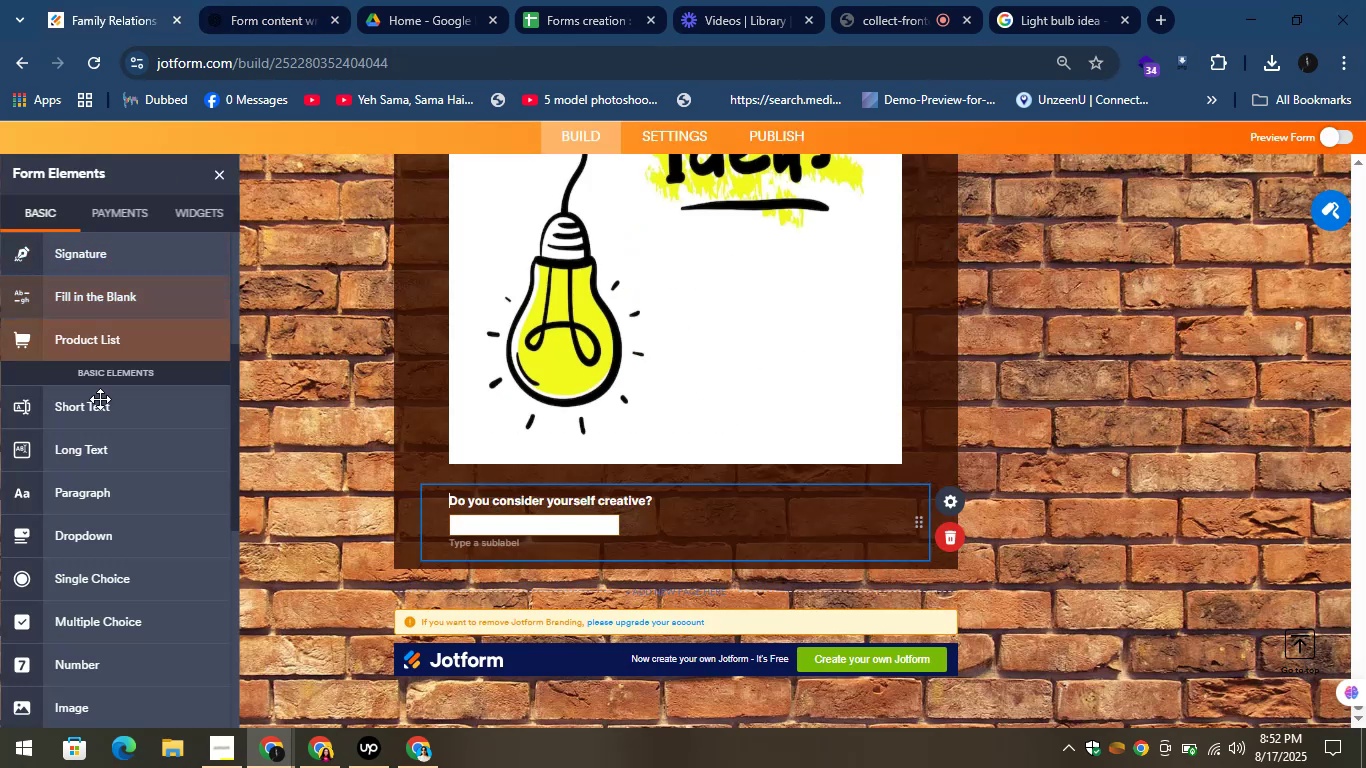 
left_click_drag(start_coordinate=[101, 402], to_coordinate=[488, 539])
 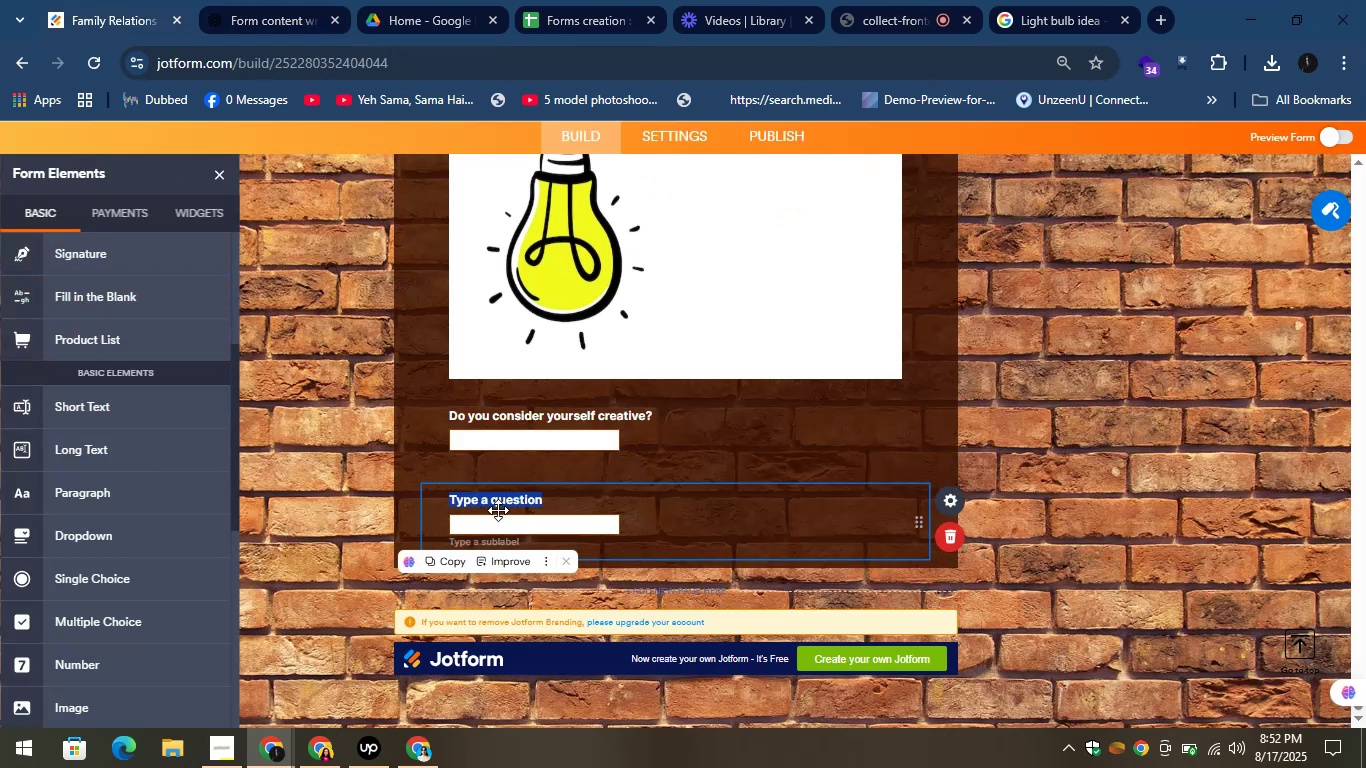 
right_click([491, 497])
 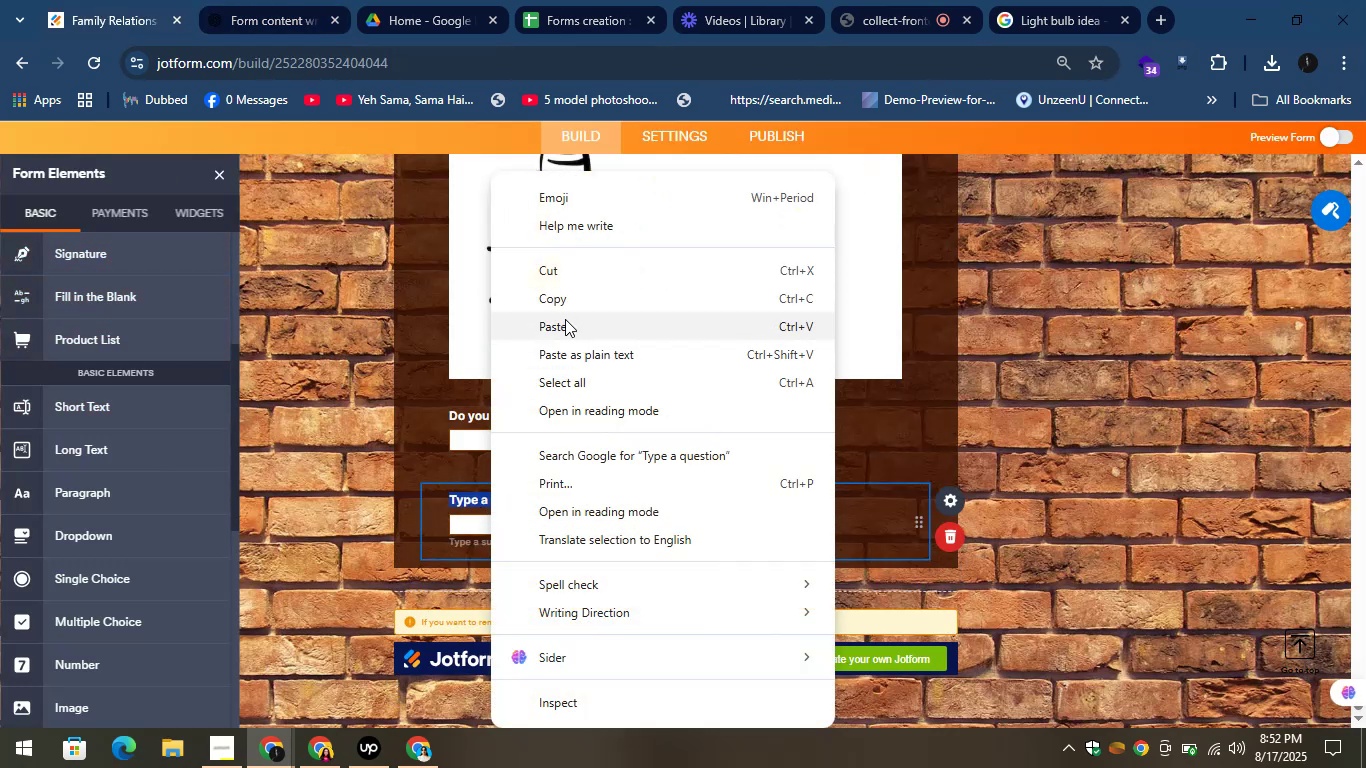 
left_click([565, 319])
 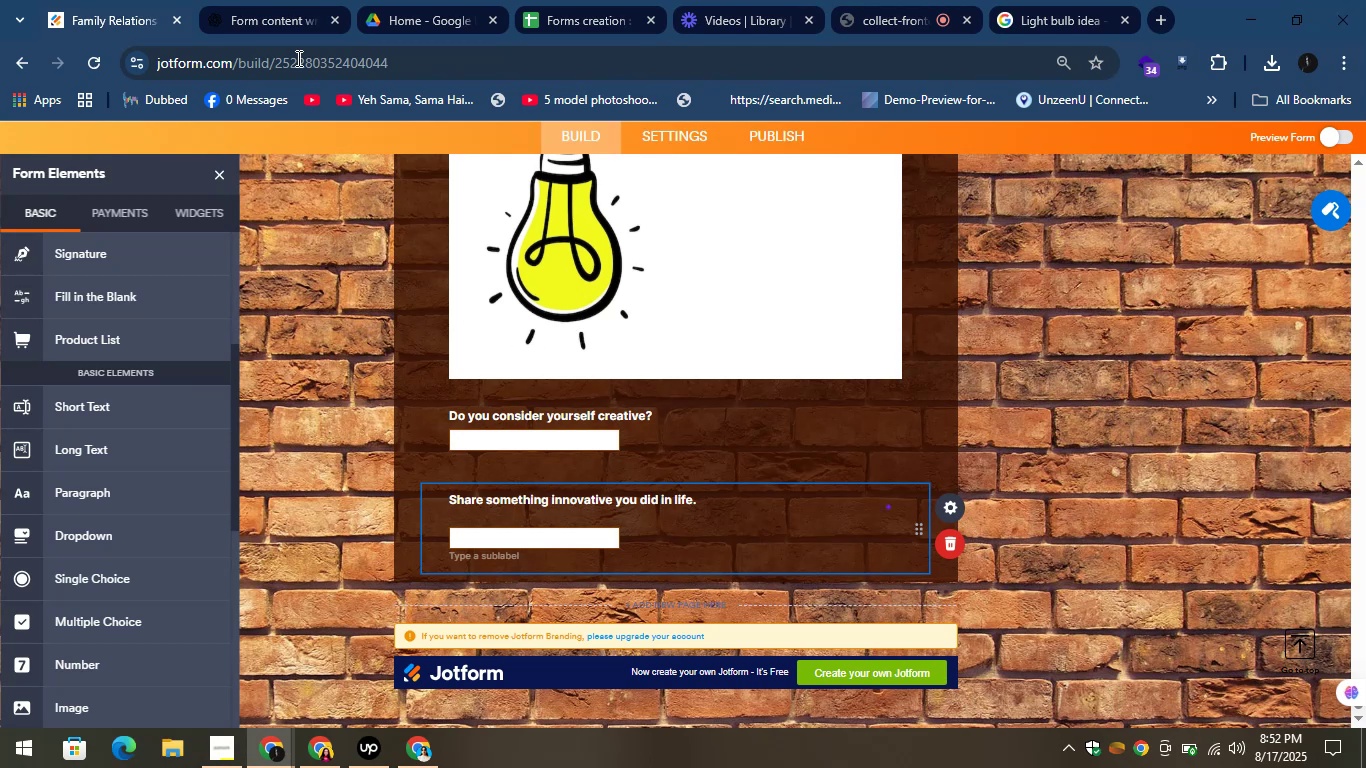 
left_click([262, 0])
 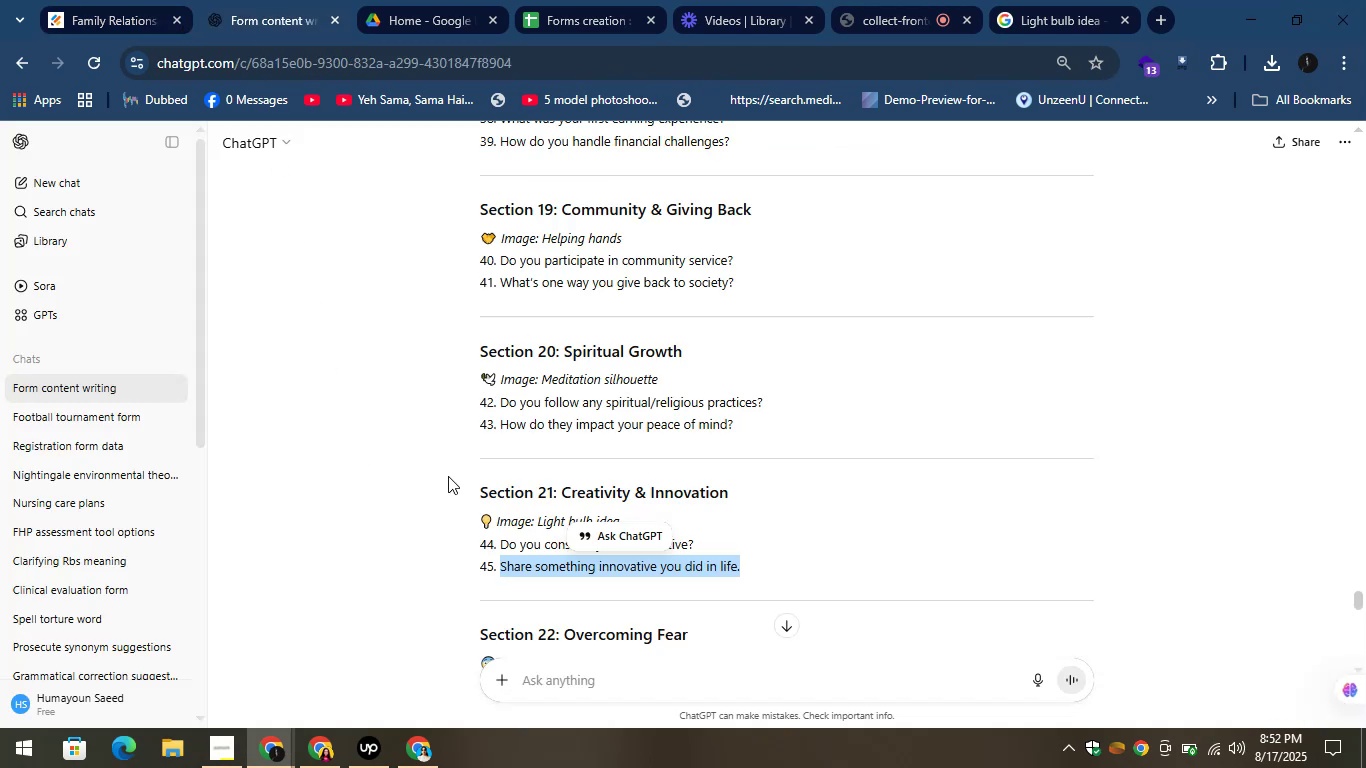 
scroll: coordinate [448, 476], scroll_direction: down, amount: 3.0
 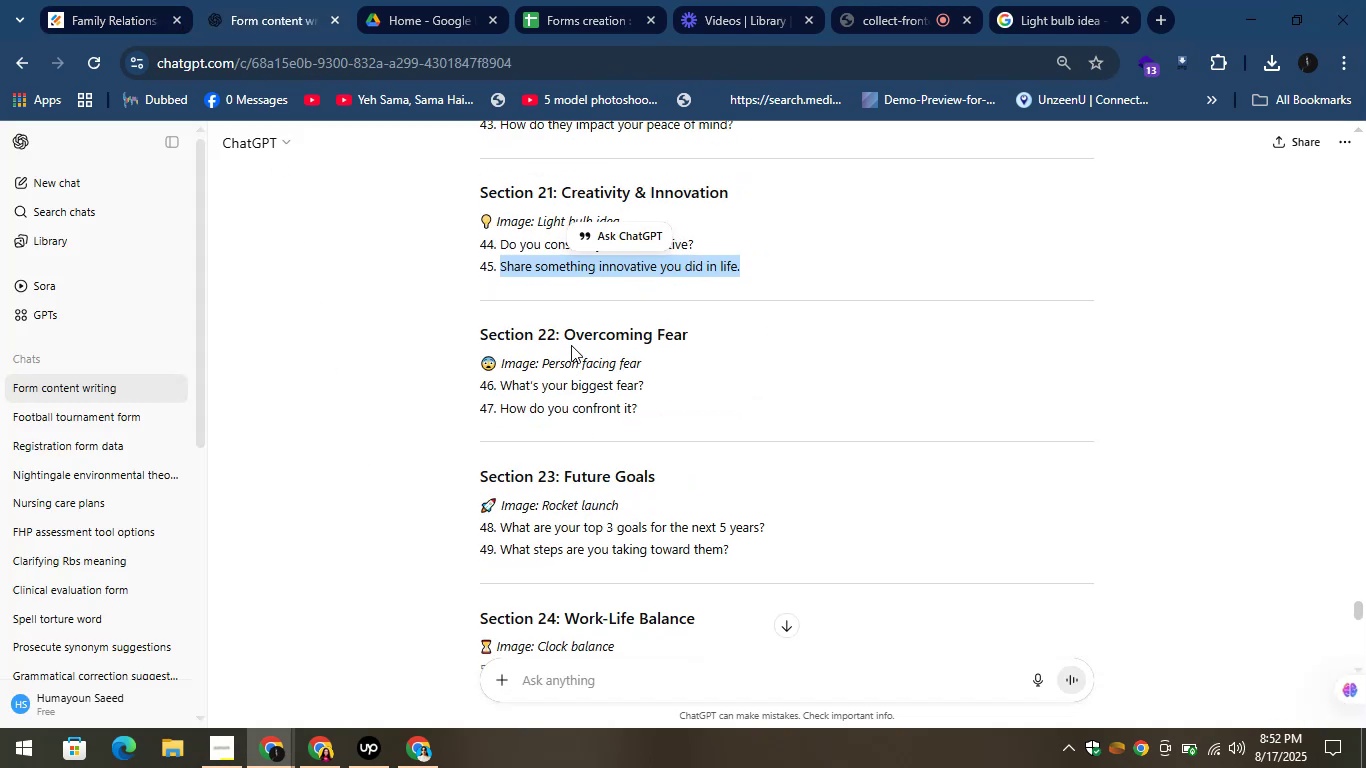 
left_click_drag(start_coordinate=[563, 333], to_coordinate=[883, 343])
 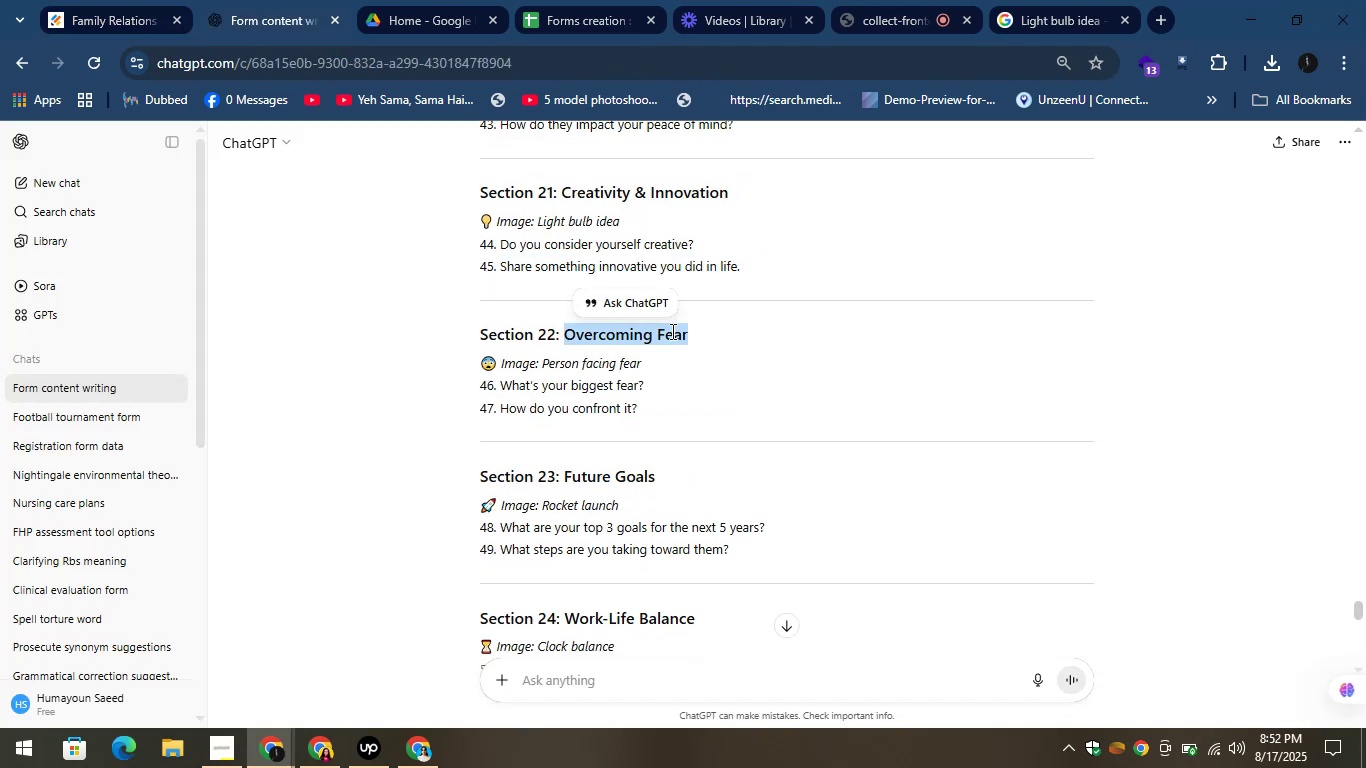 
right_click([667, 332])
 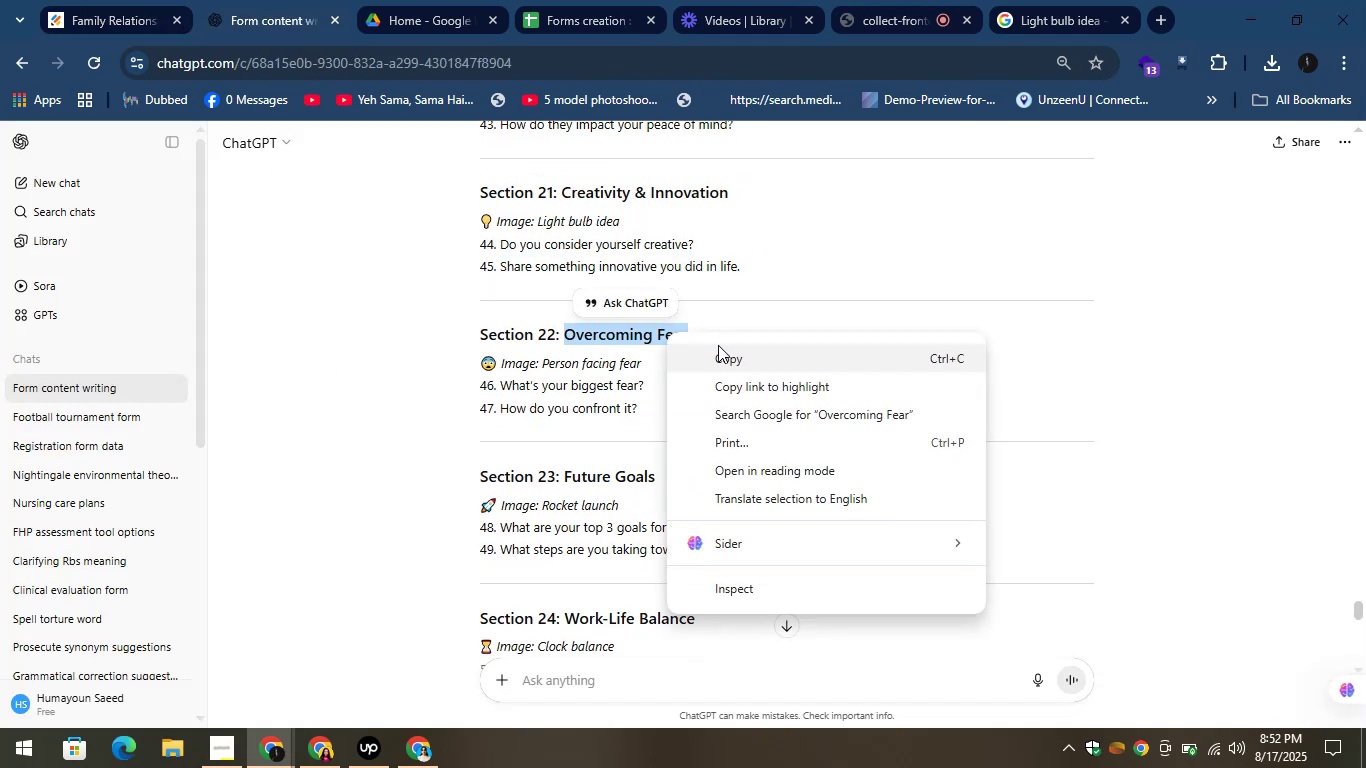 
left_click([718, 345])
 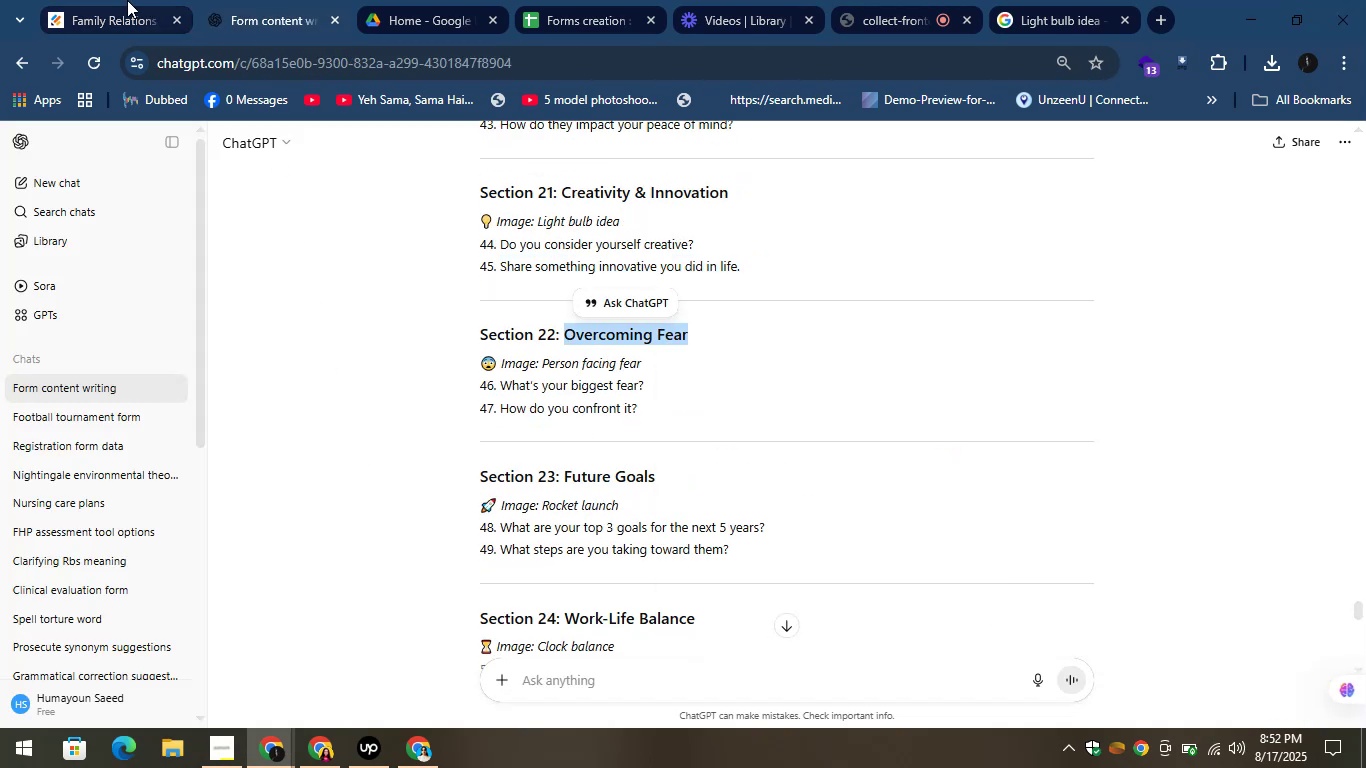 
left_click([107, 0])
 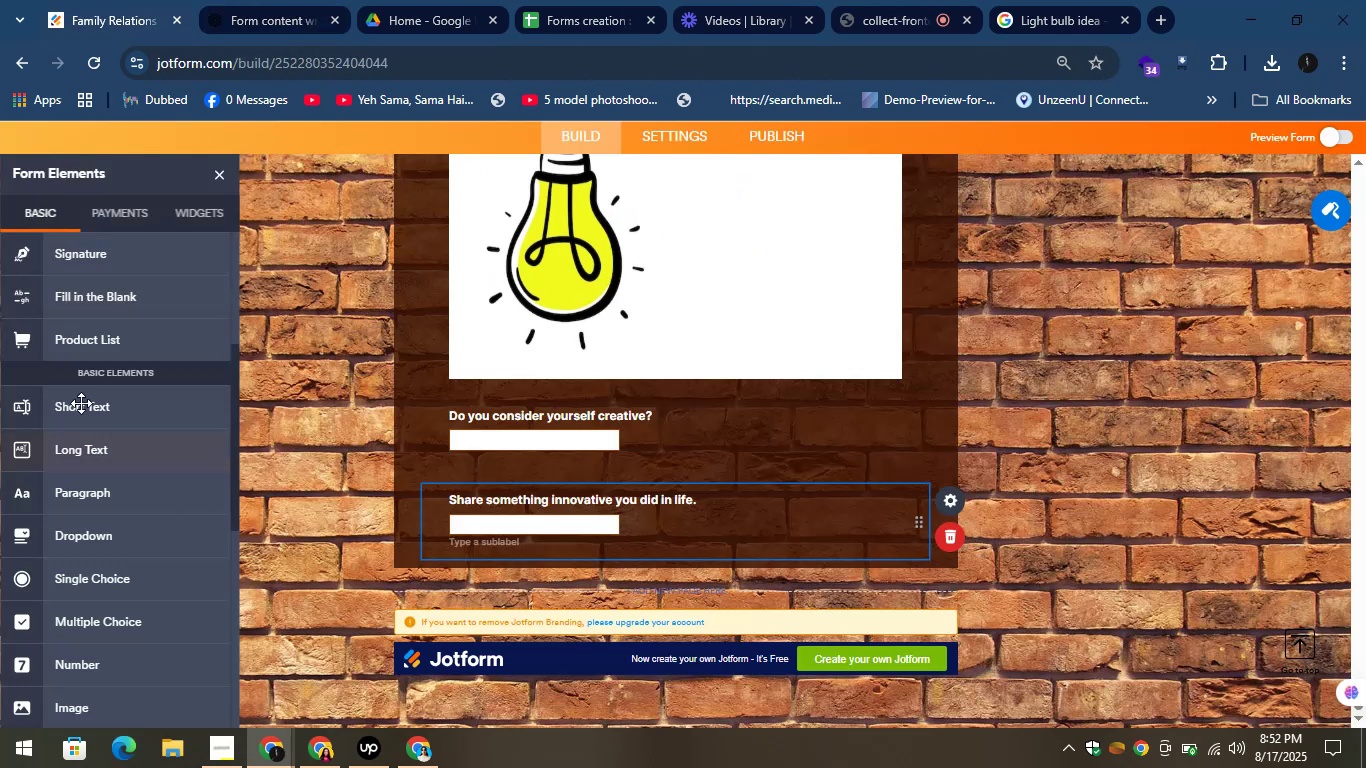 
scroll: coordinate [82, 395], scroll_direction: up, amount: 5.0
 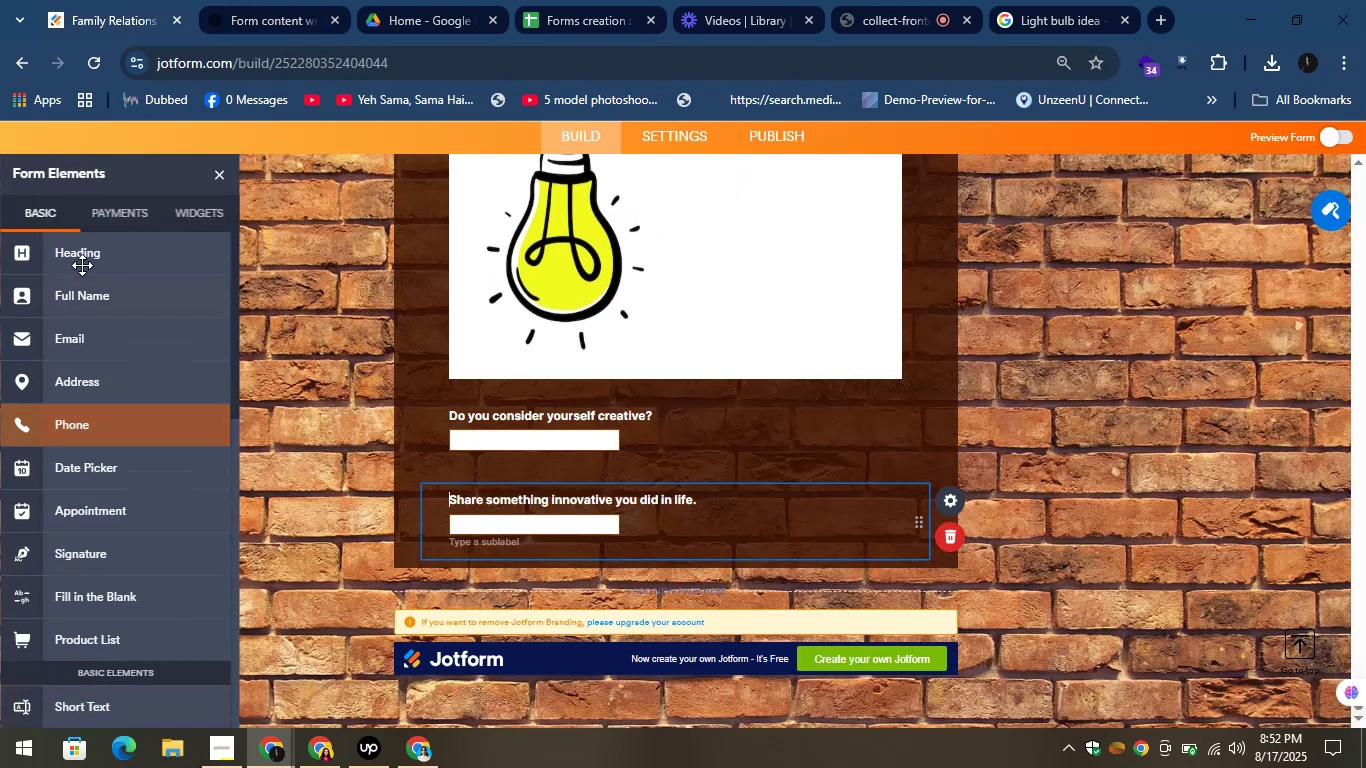 
left_click_drag(start_coordinate=[77, 252], to_coordinate=[506, 513])
 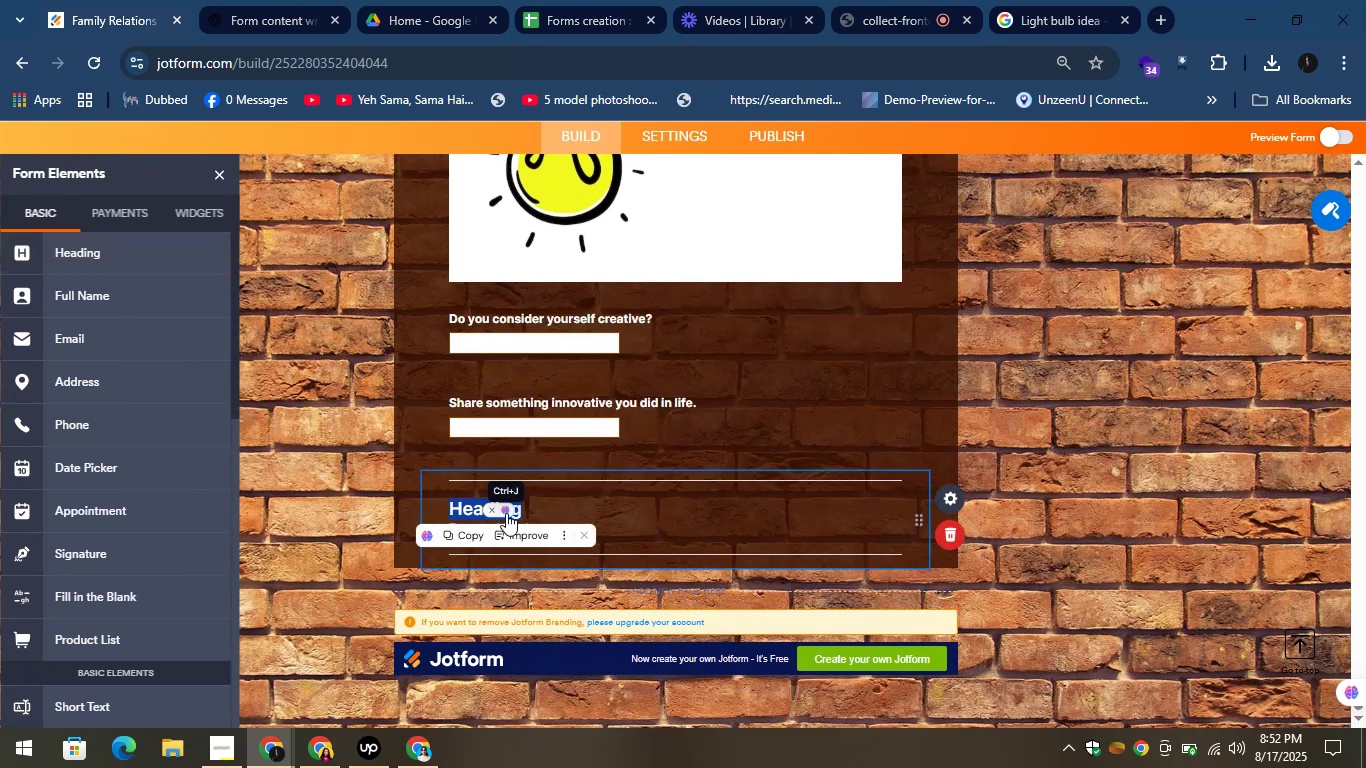 
wait(5.28)
 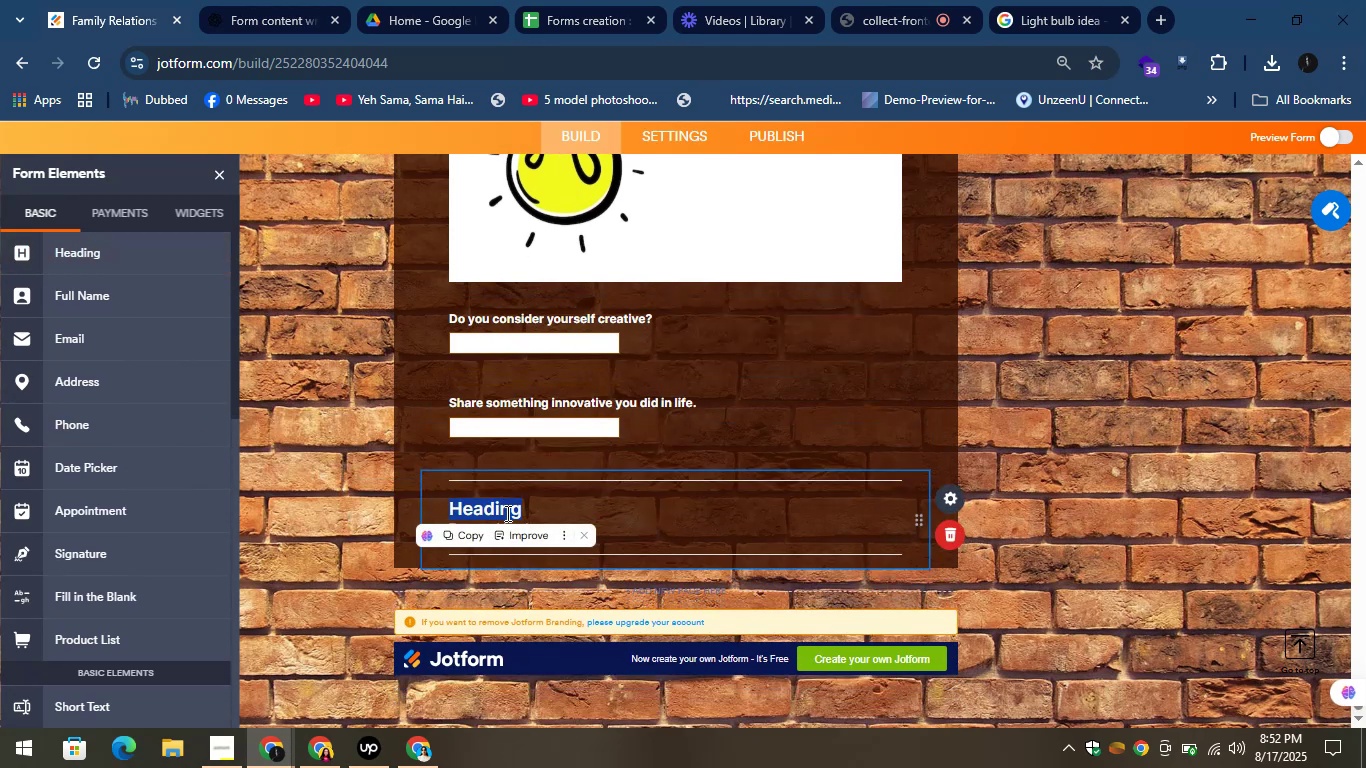 
right_click([463, 509])
 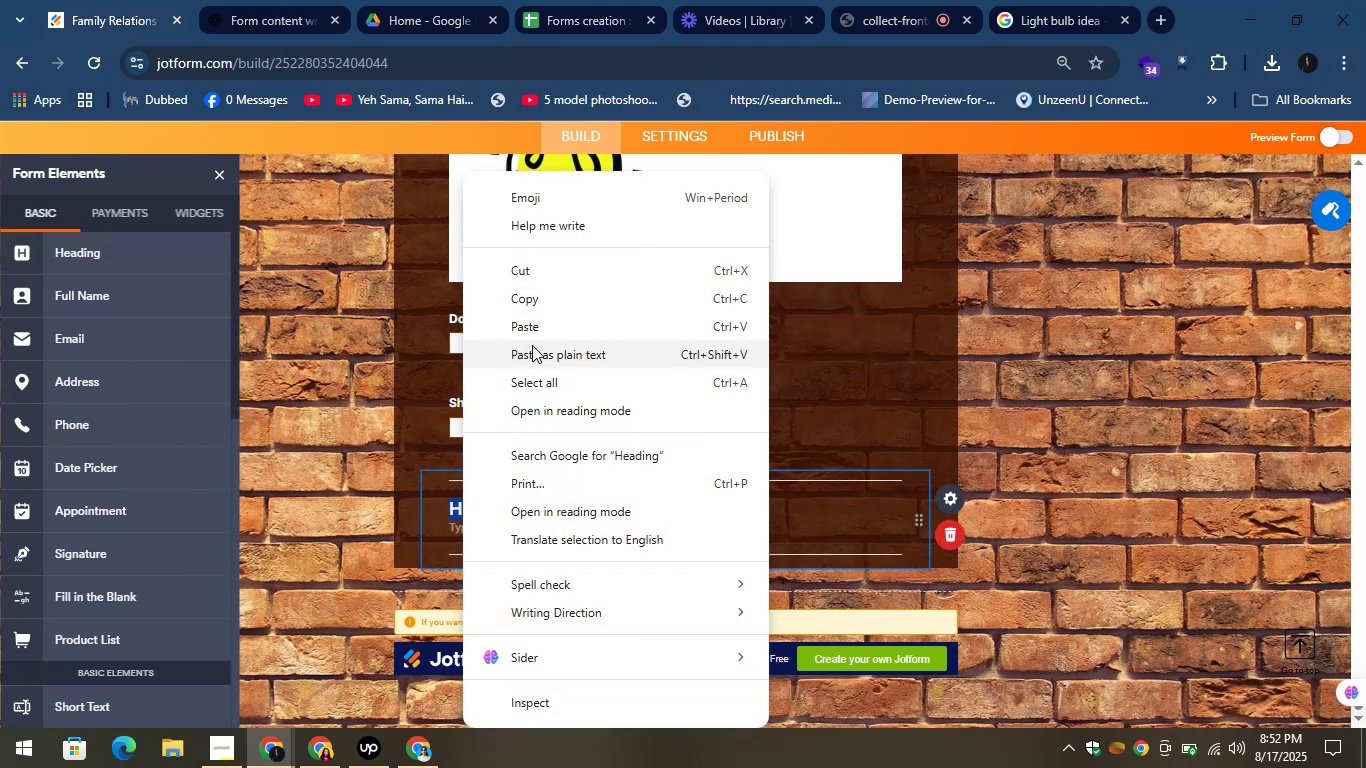 
left_click([520, 326])
 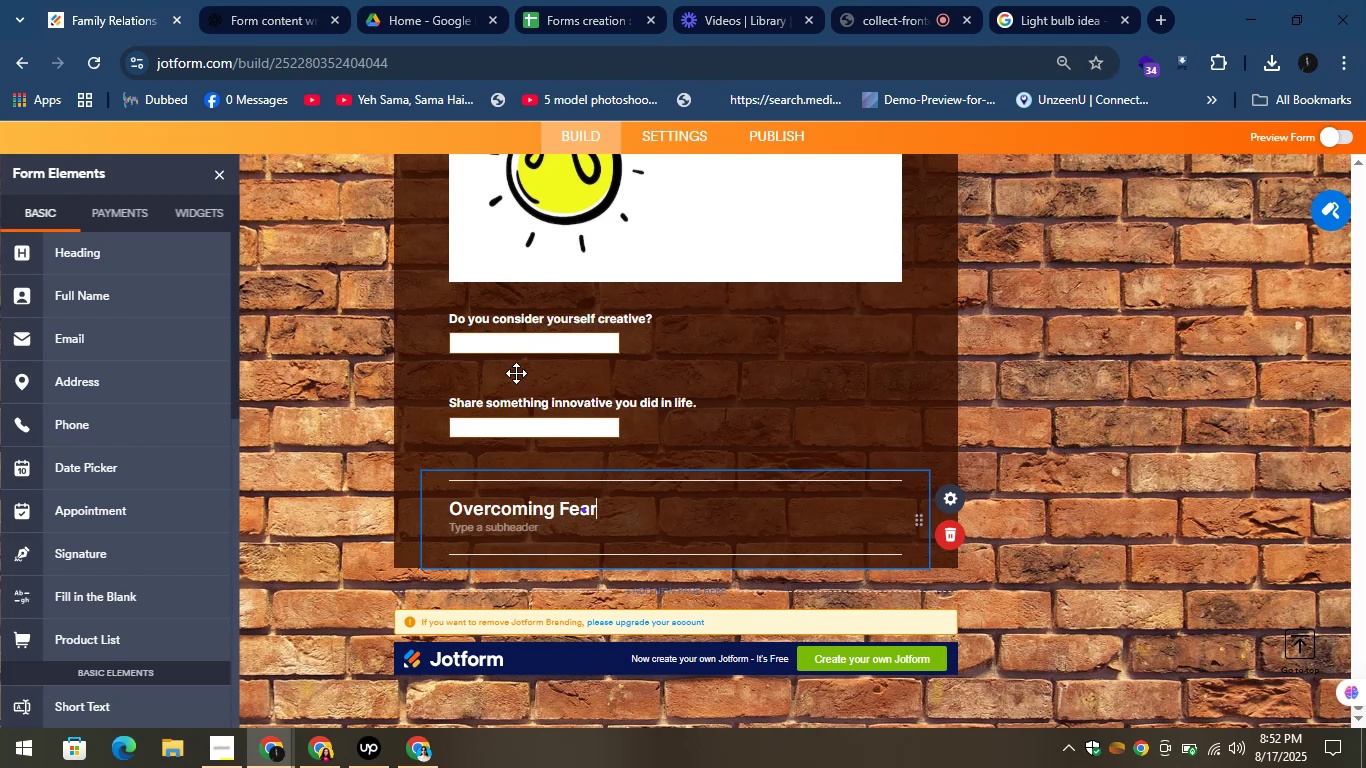 
wait(8.81)
 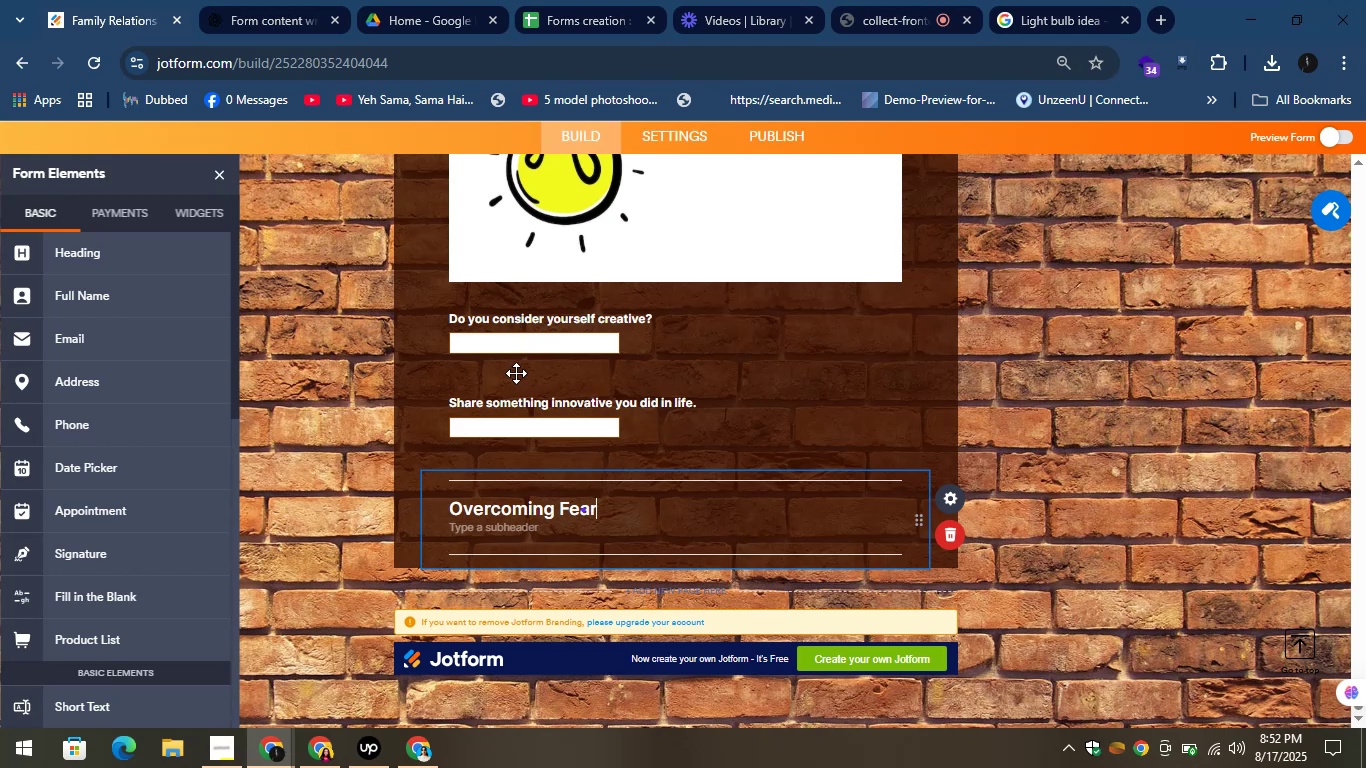 
left_click([220, 0])
 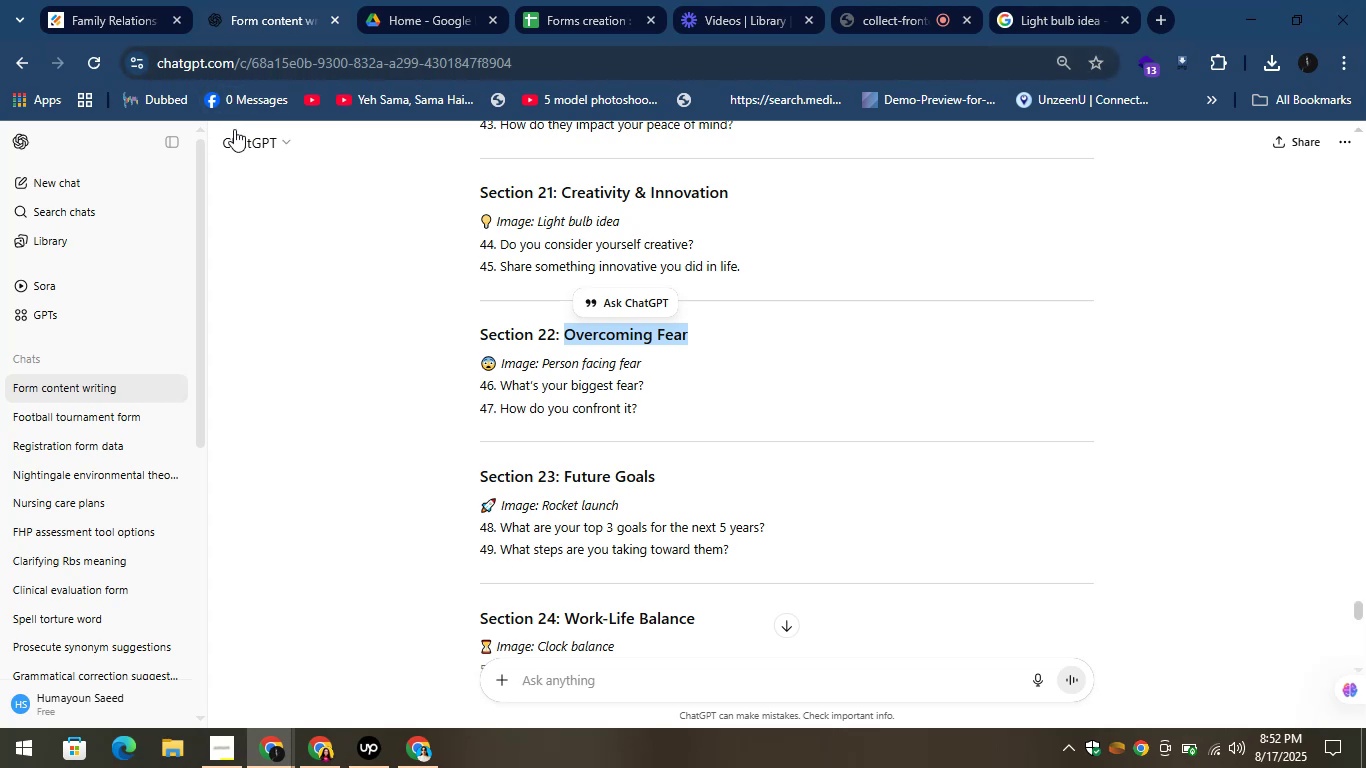 
wait(6.42)
 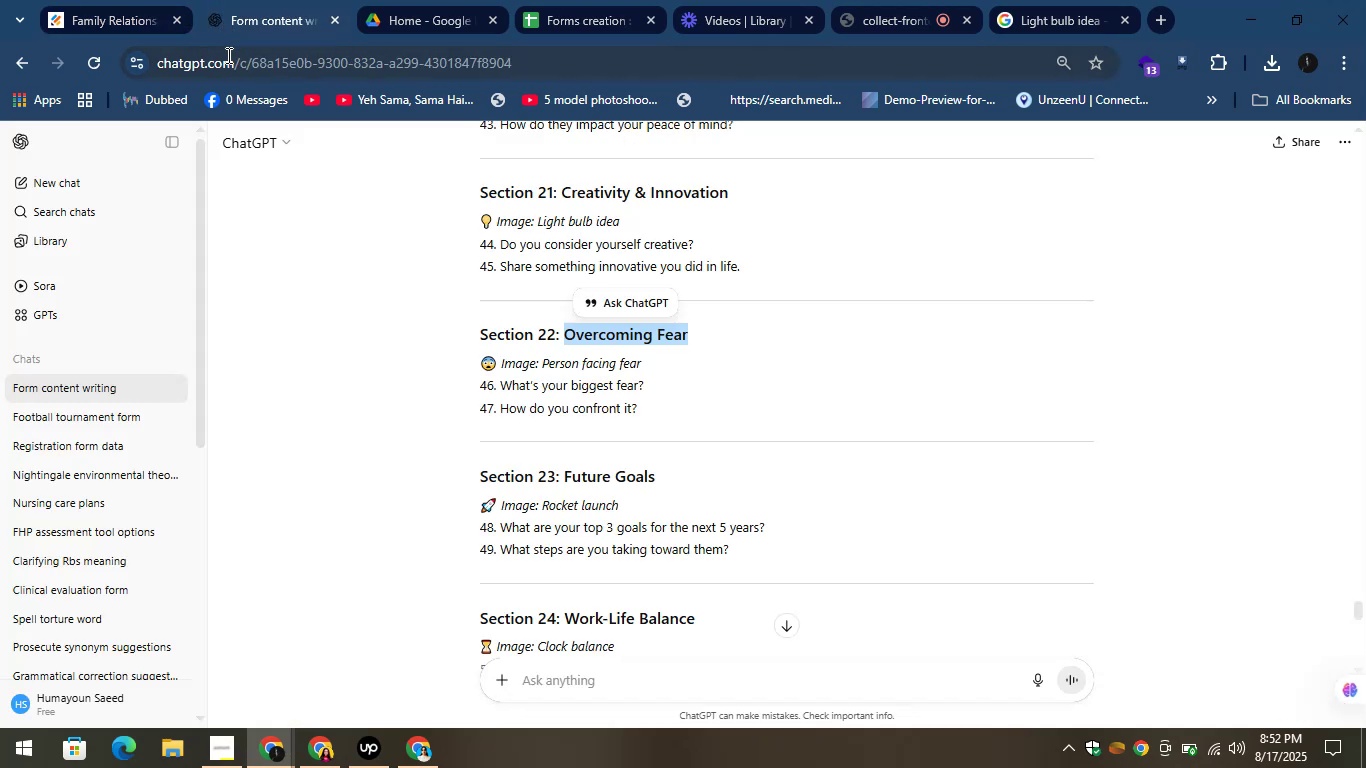 
left_click_drag(start_coordinate=[538, 359], to_coordinate=[756, 362])
 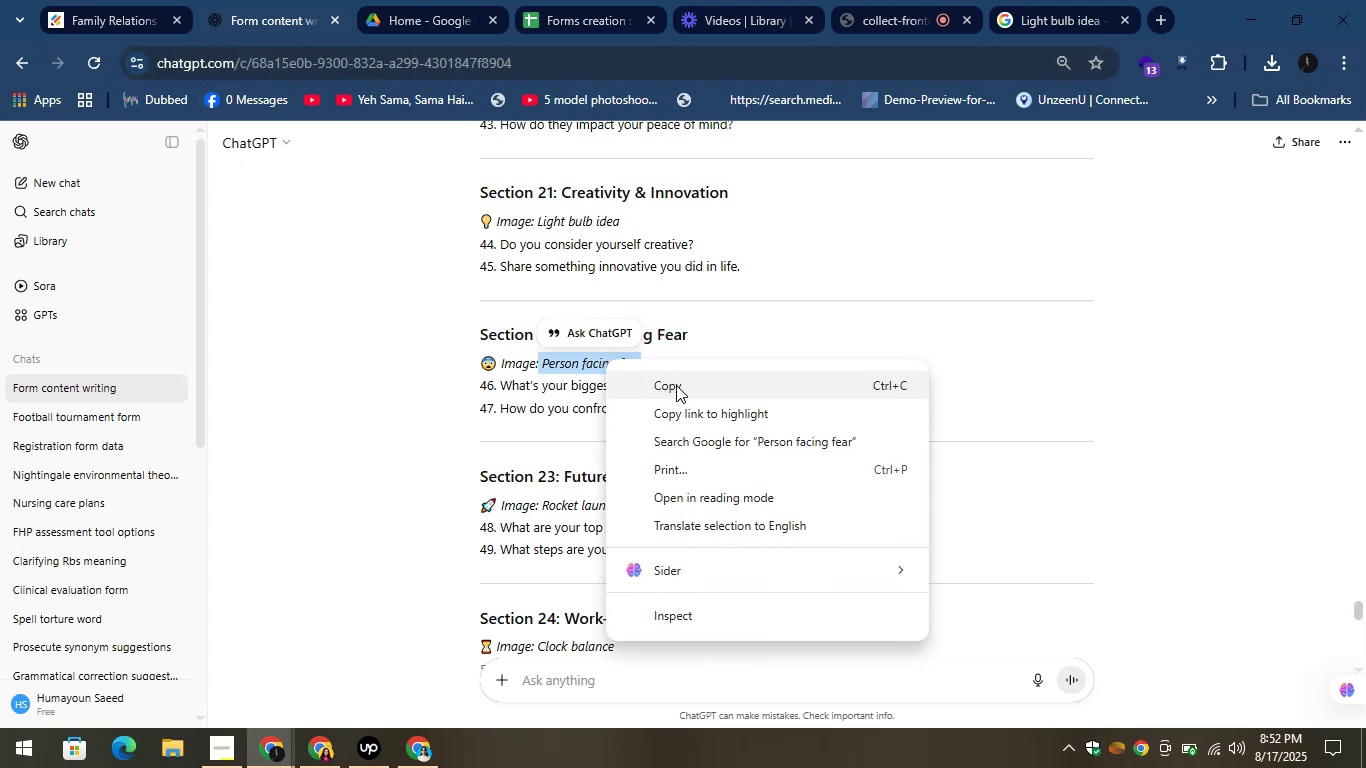 
left_click([679, 389])
 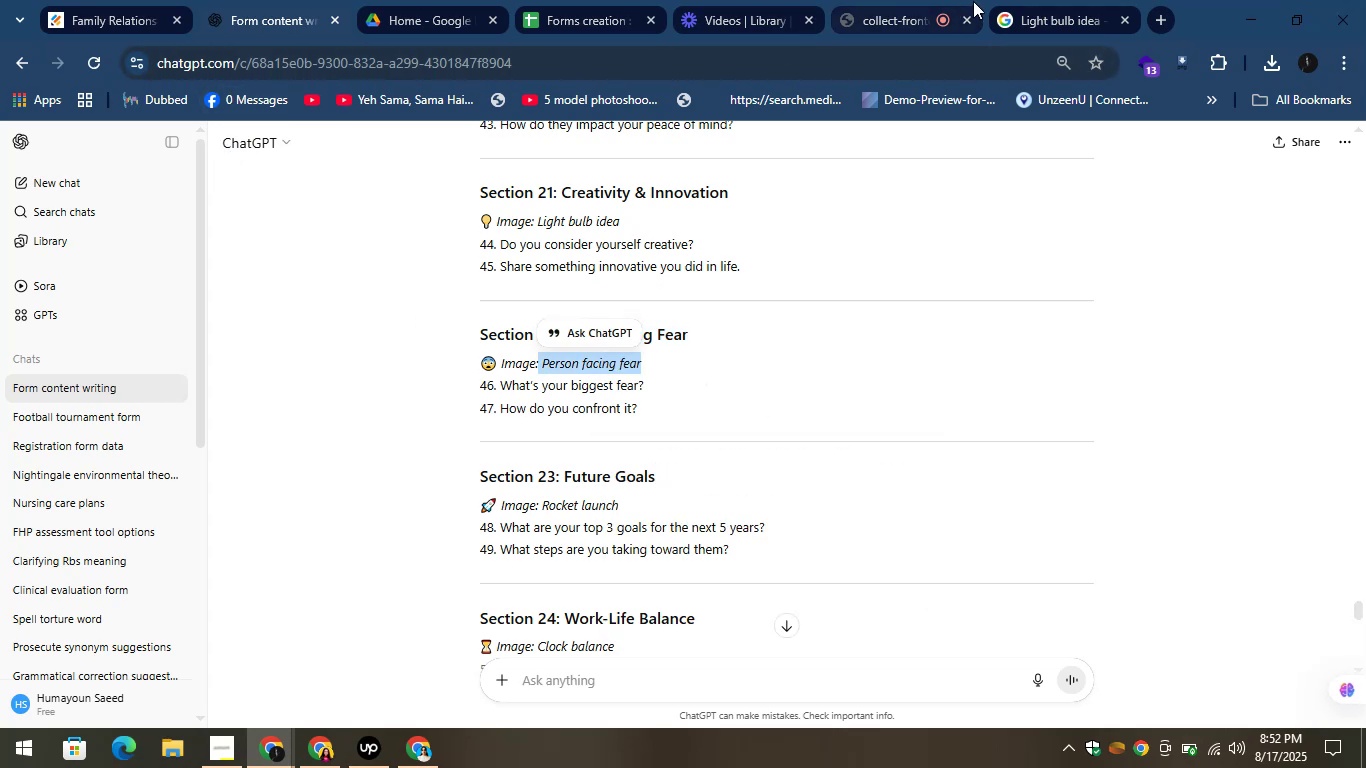 
left_click([1051, 0])
 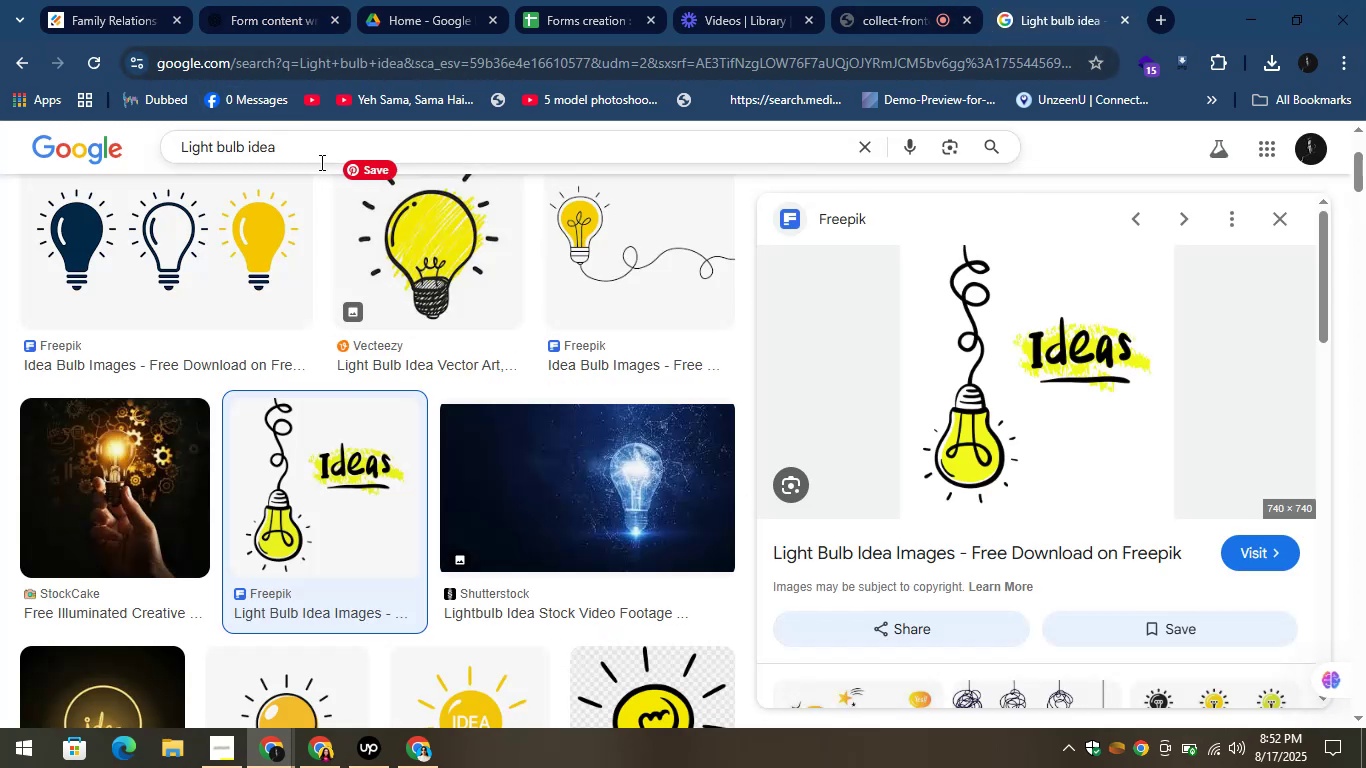 
left_click_drag(start_coordinate=[0, 253], to_coordinate=[0, 266])
 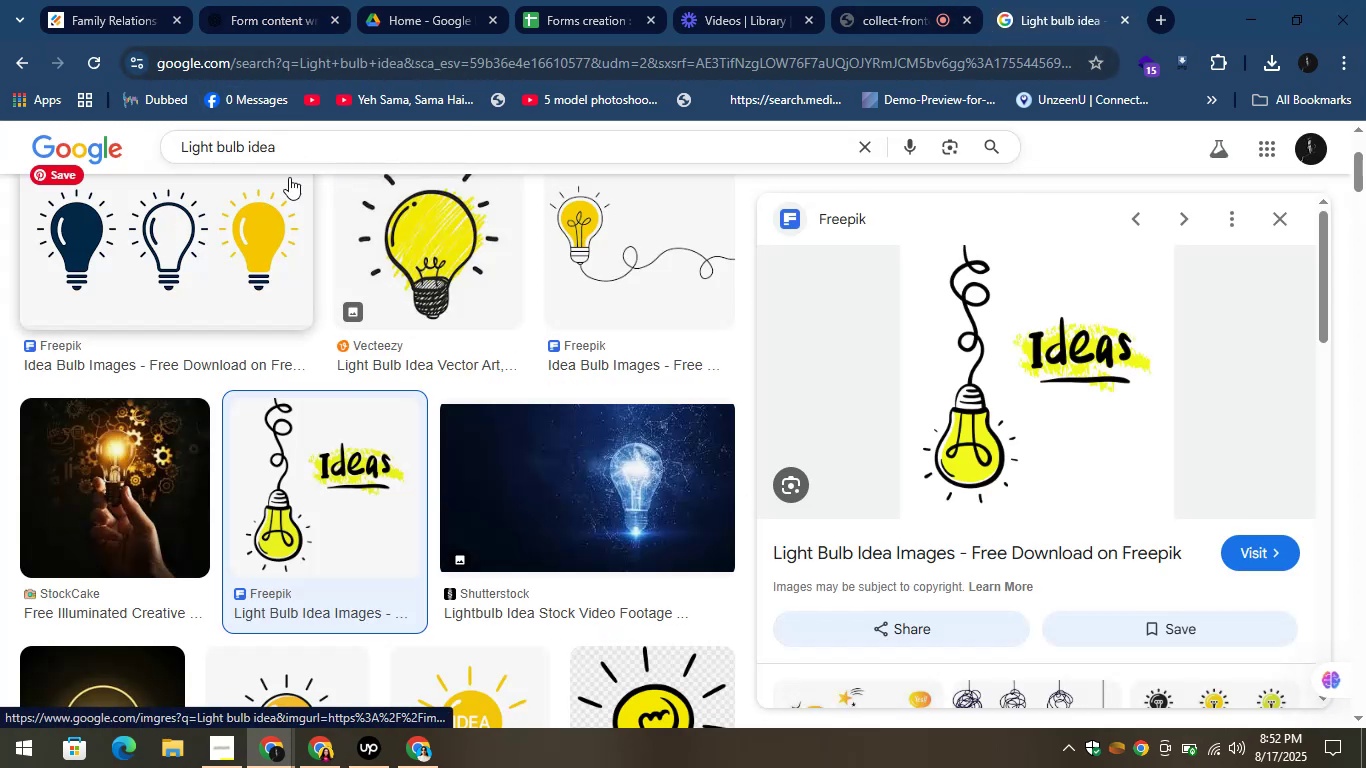 
left_click_drag(start_coordinate=[307, 139], to_coordinate=[173, 147])
 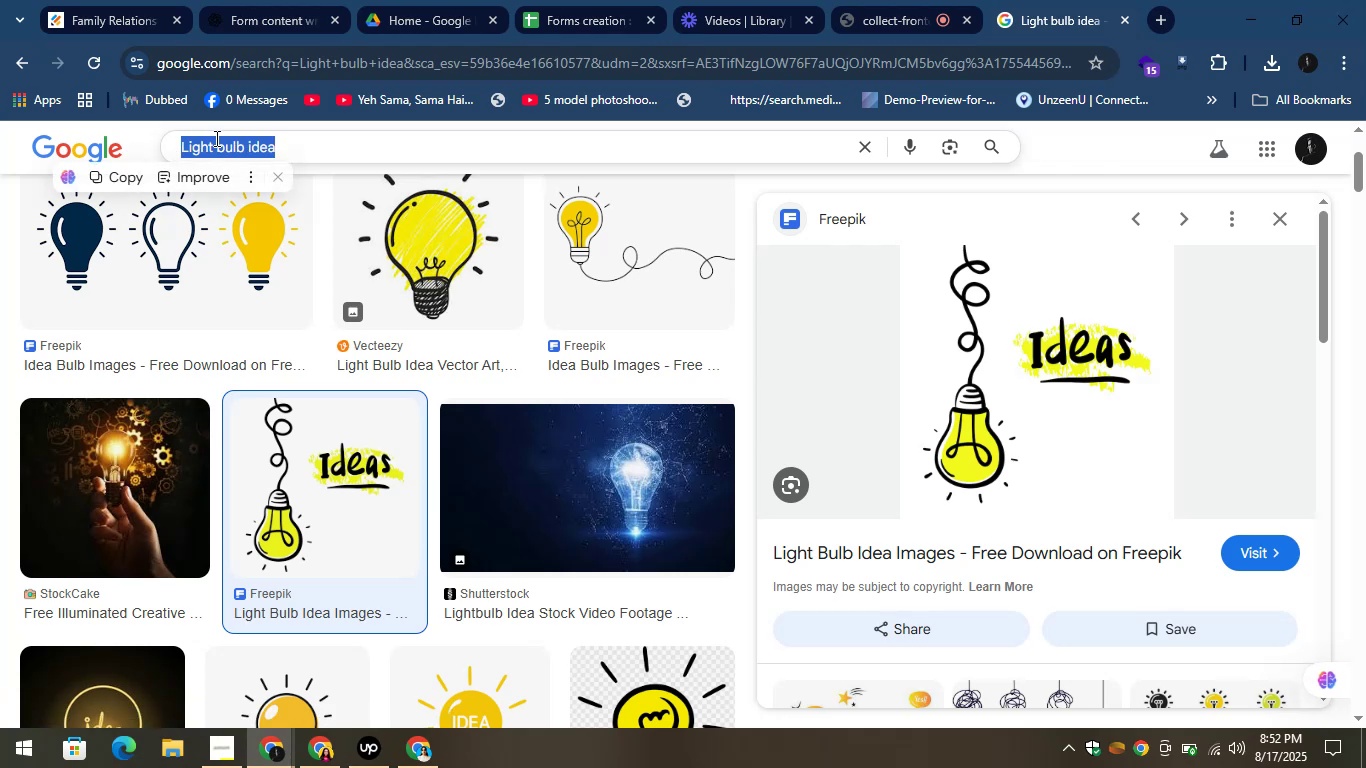 
right_click([215, 138])
 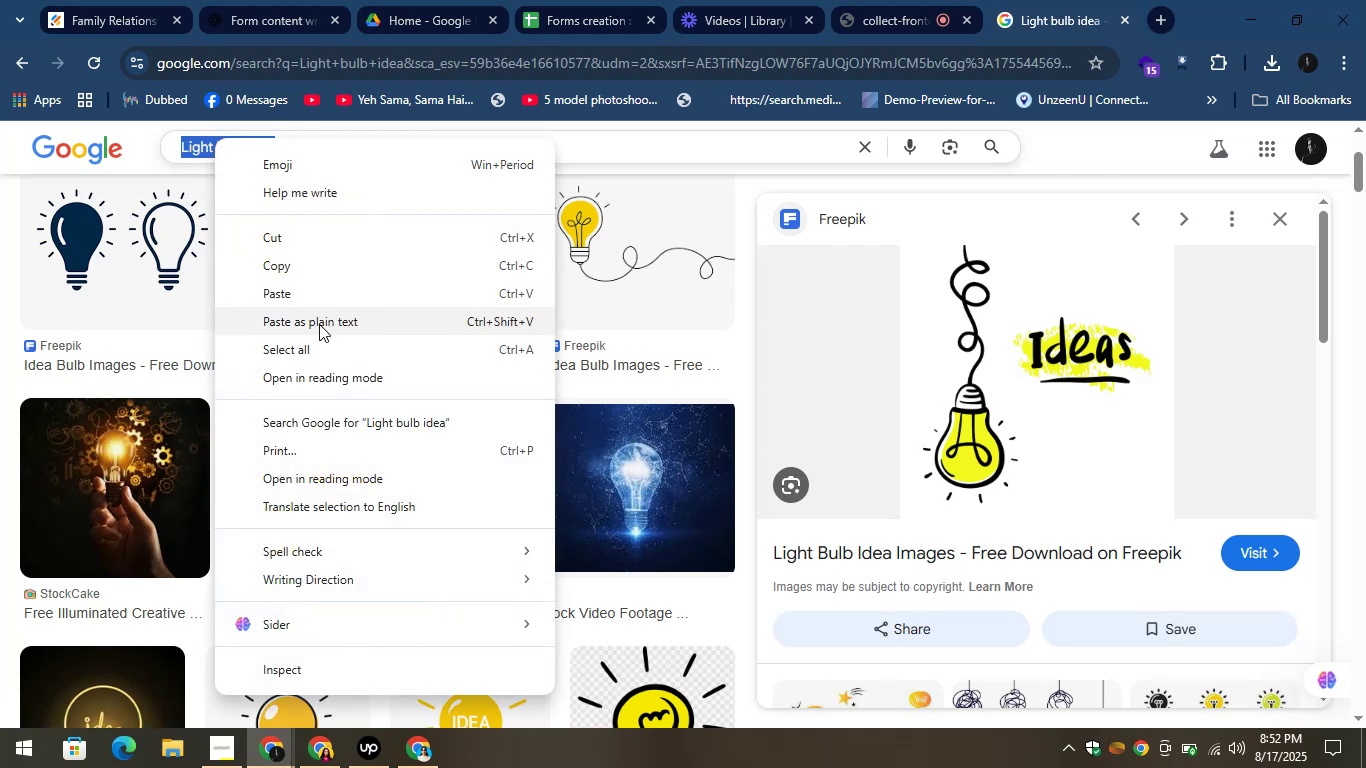 
left_click([310, 293])
 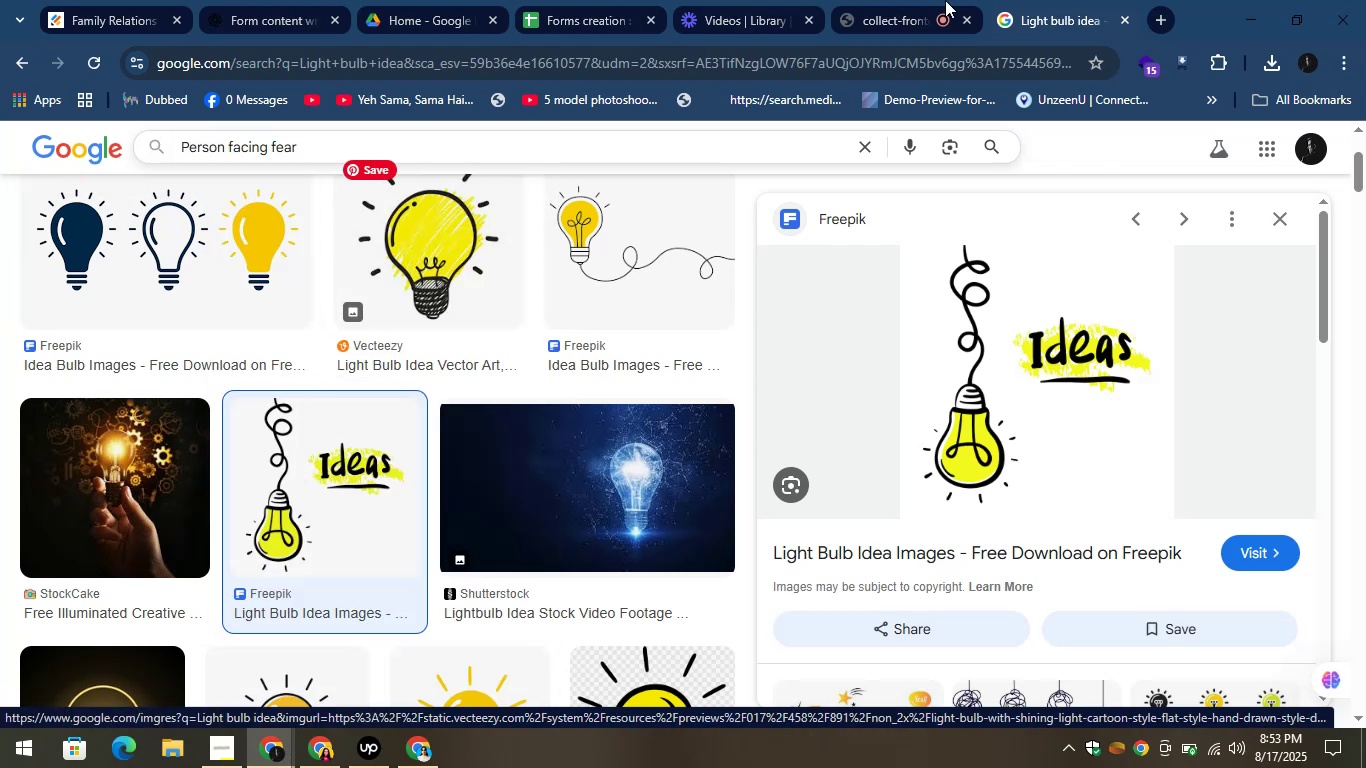 
wait(6.89)
 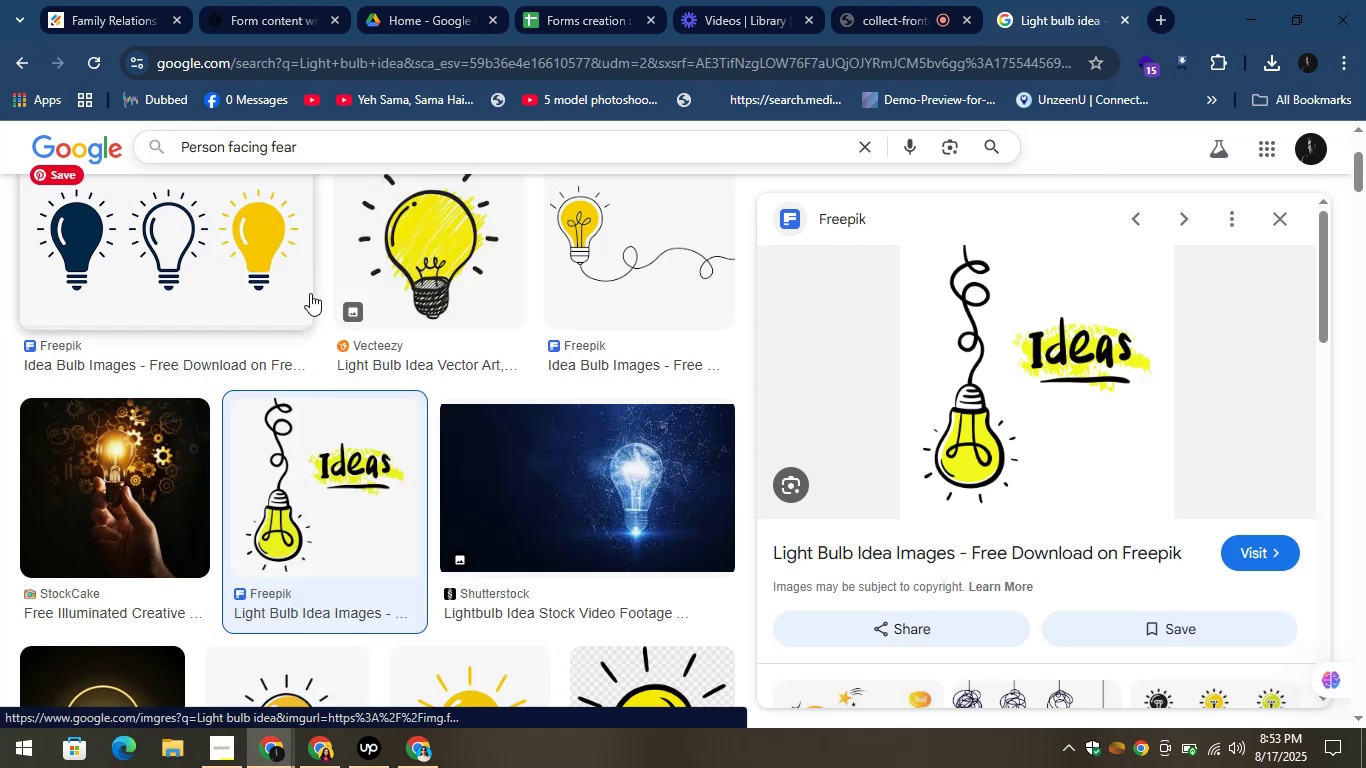 
left_click([996, 144])
 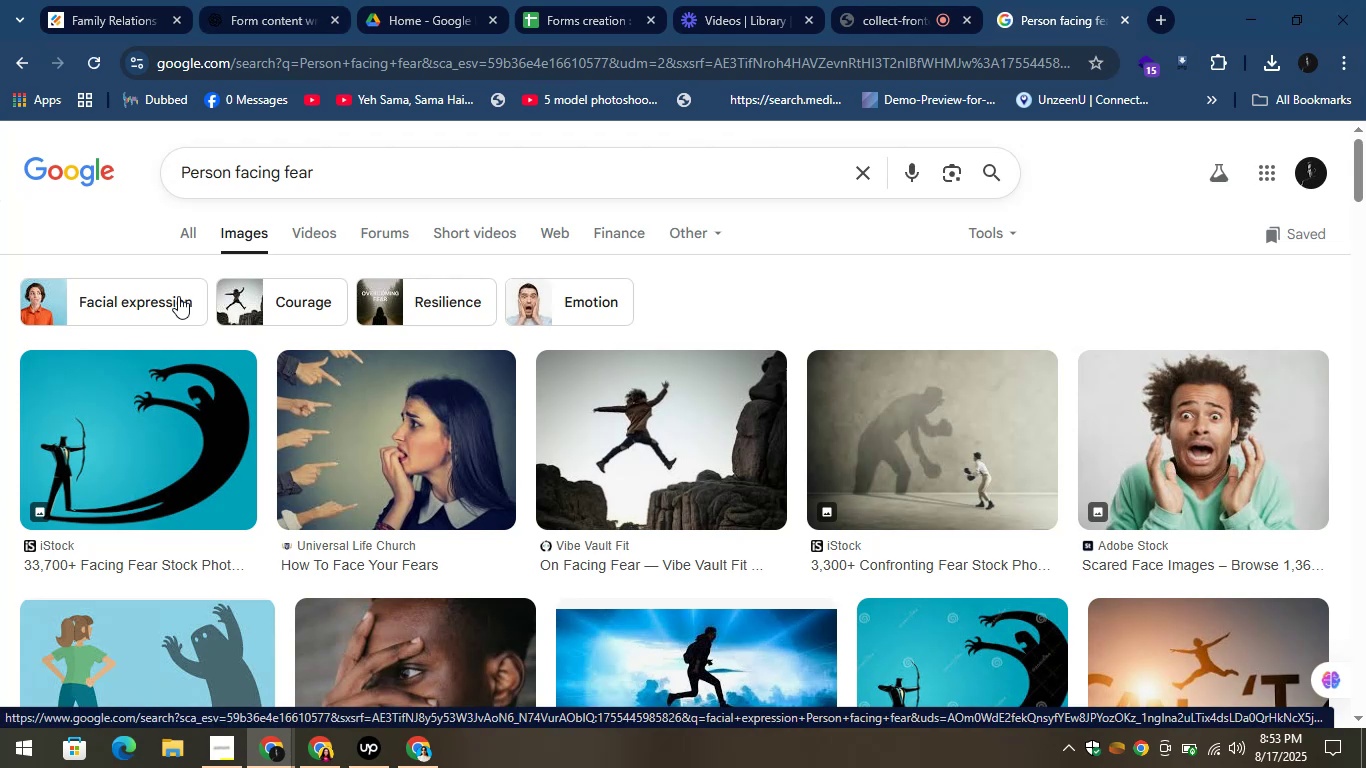 
wait(19.61)
 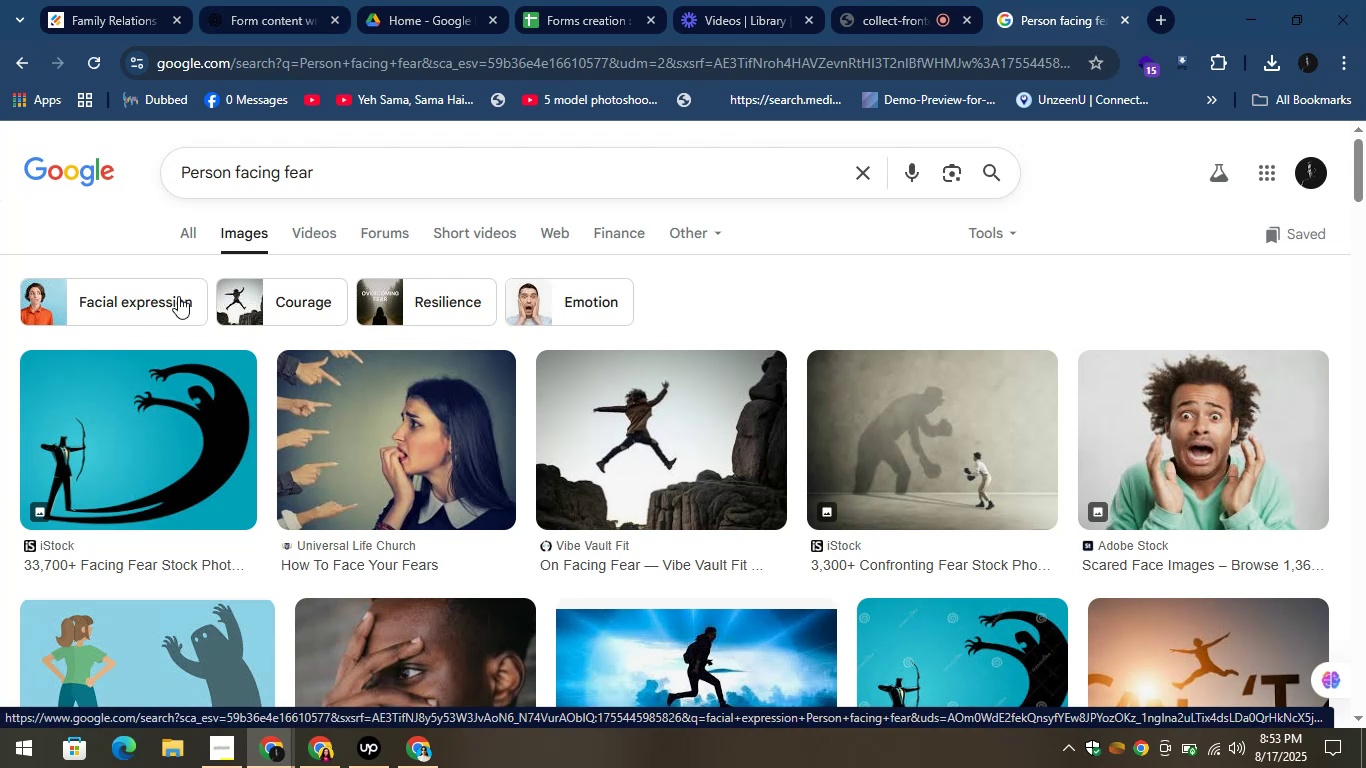 
mouse_move([729, 538])
 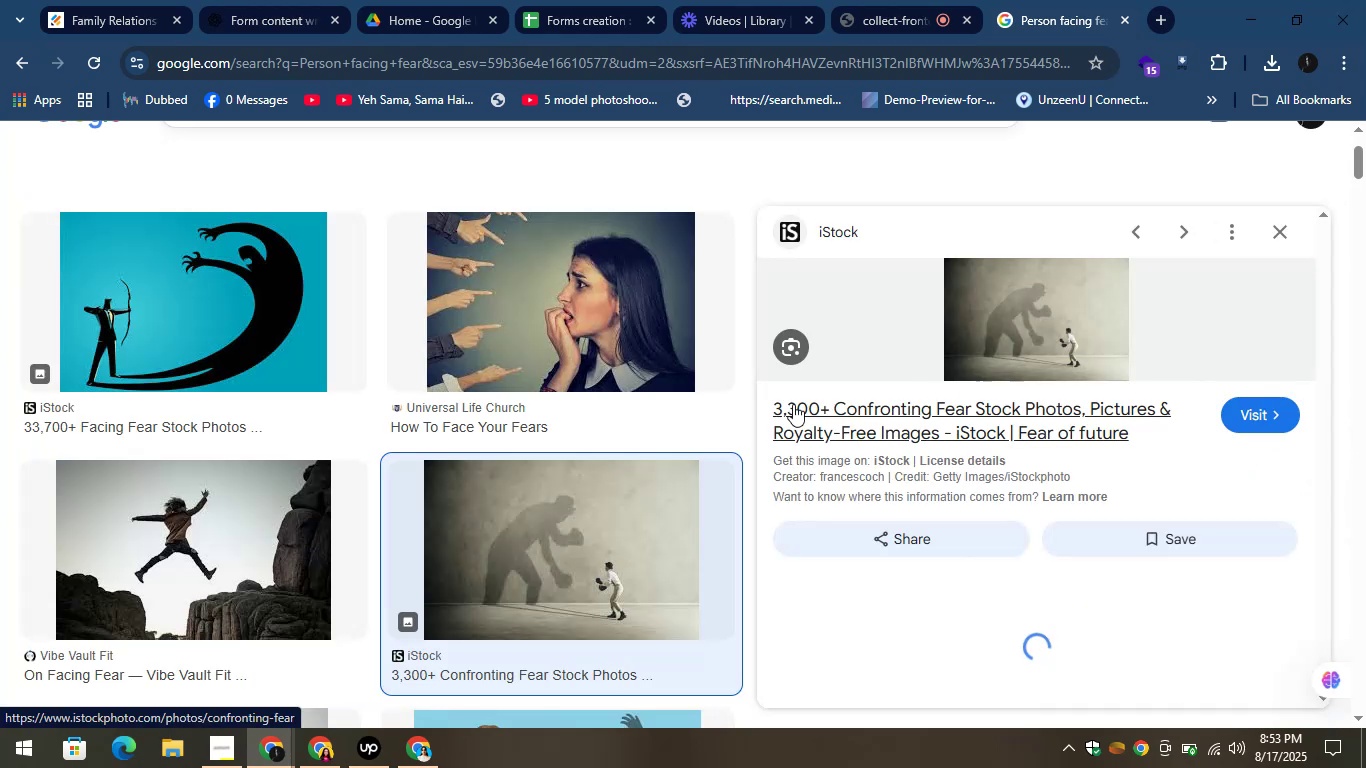 
wait(5.78)
 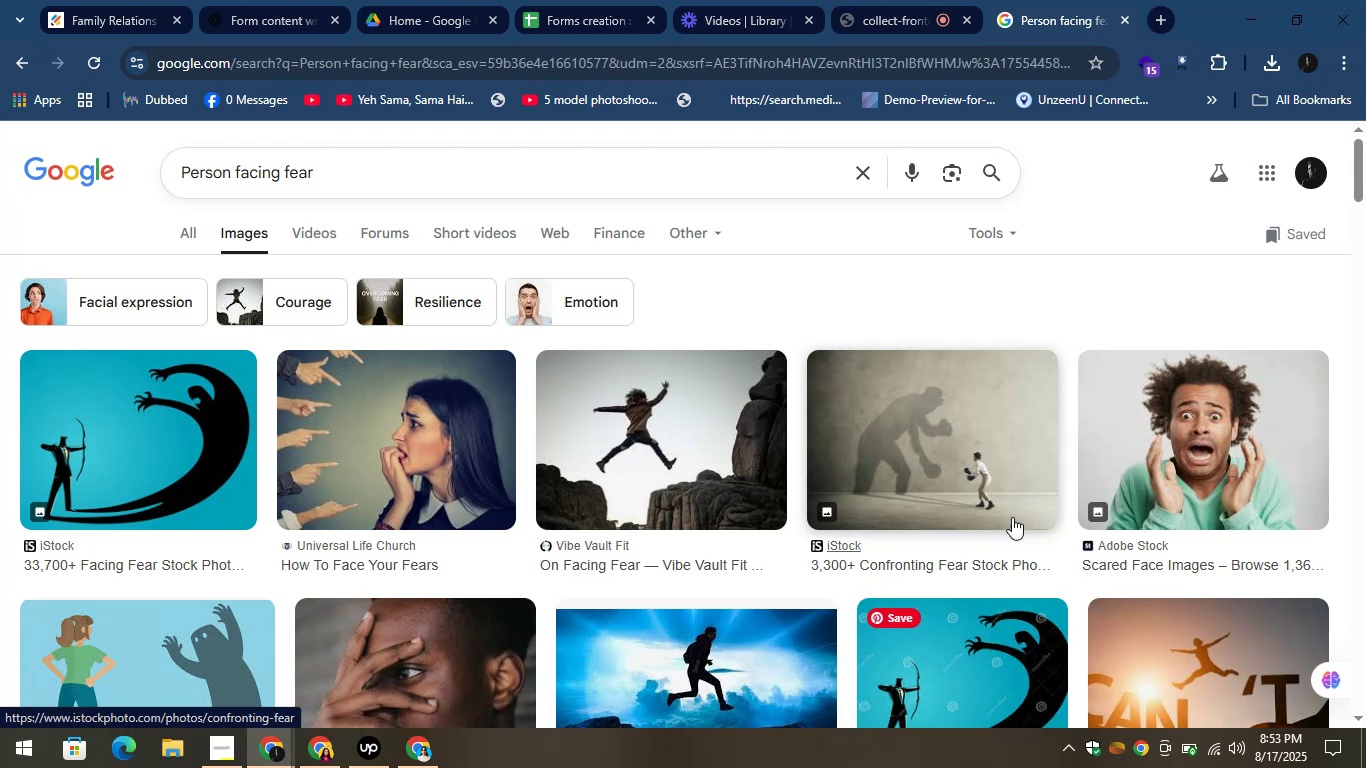 
right_click([1001, 319])
 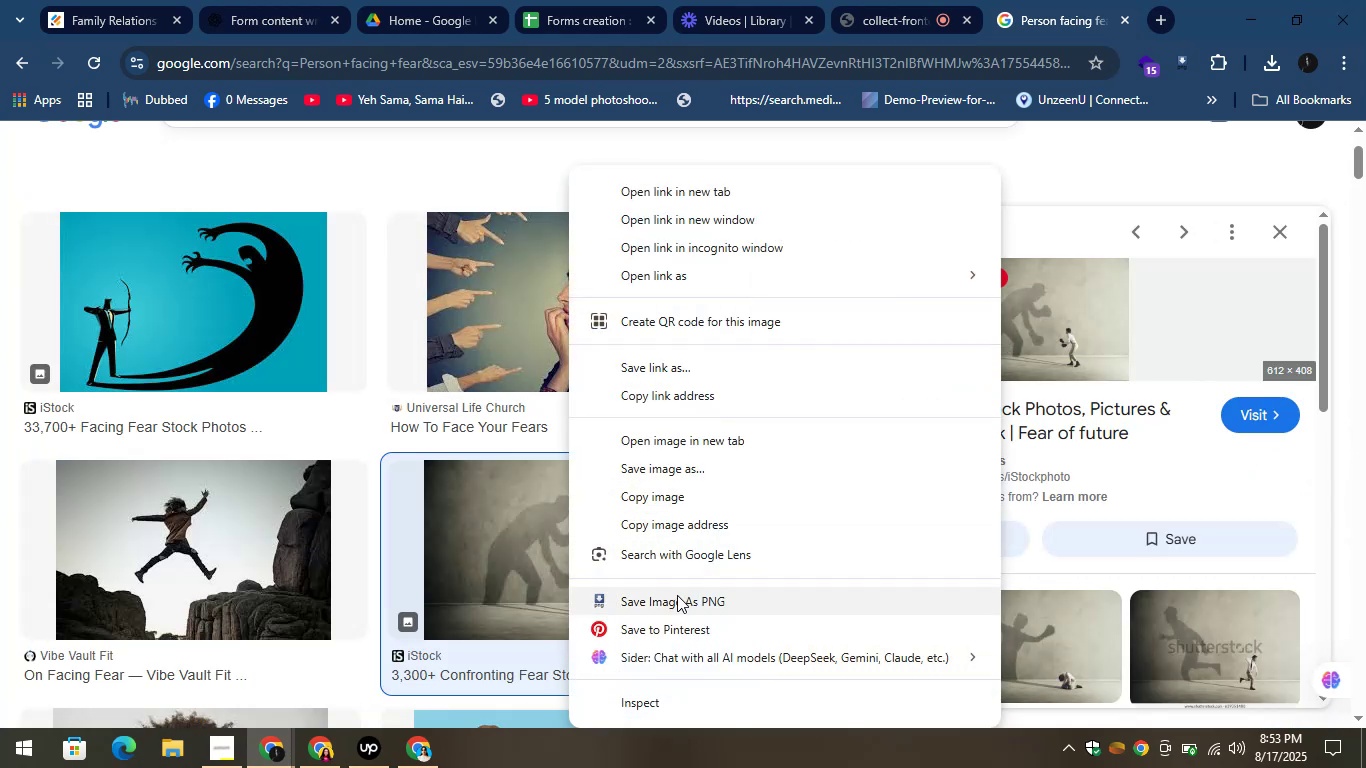 
left_click([675, 594])
 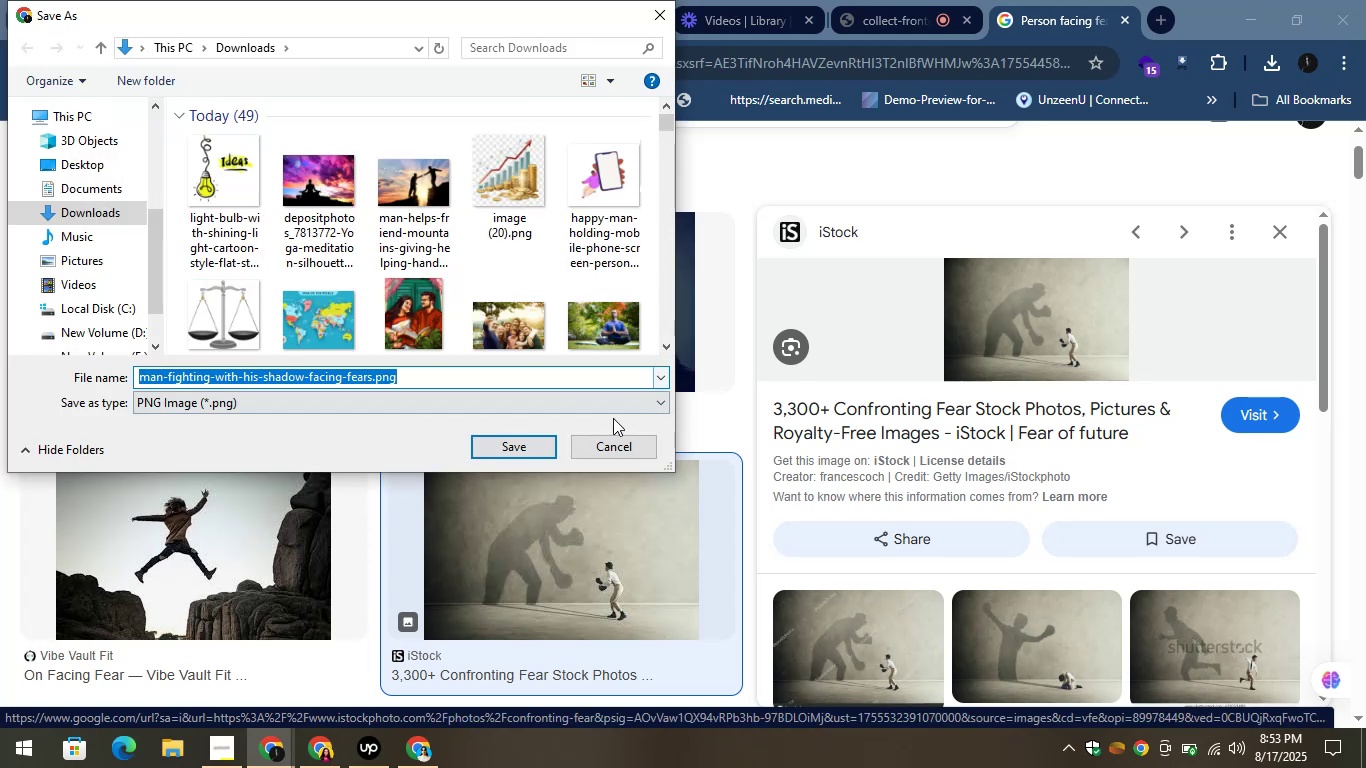 
left_click([538, 448])
 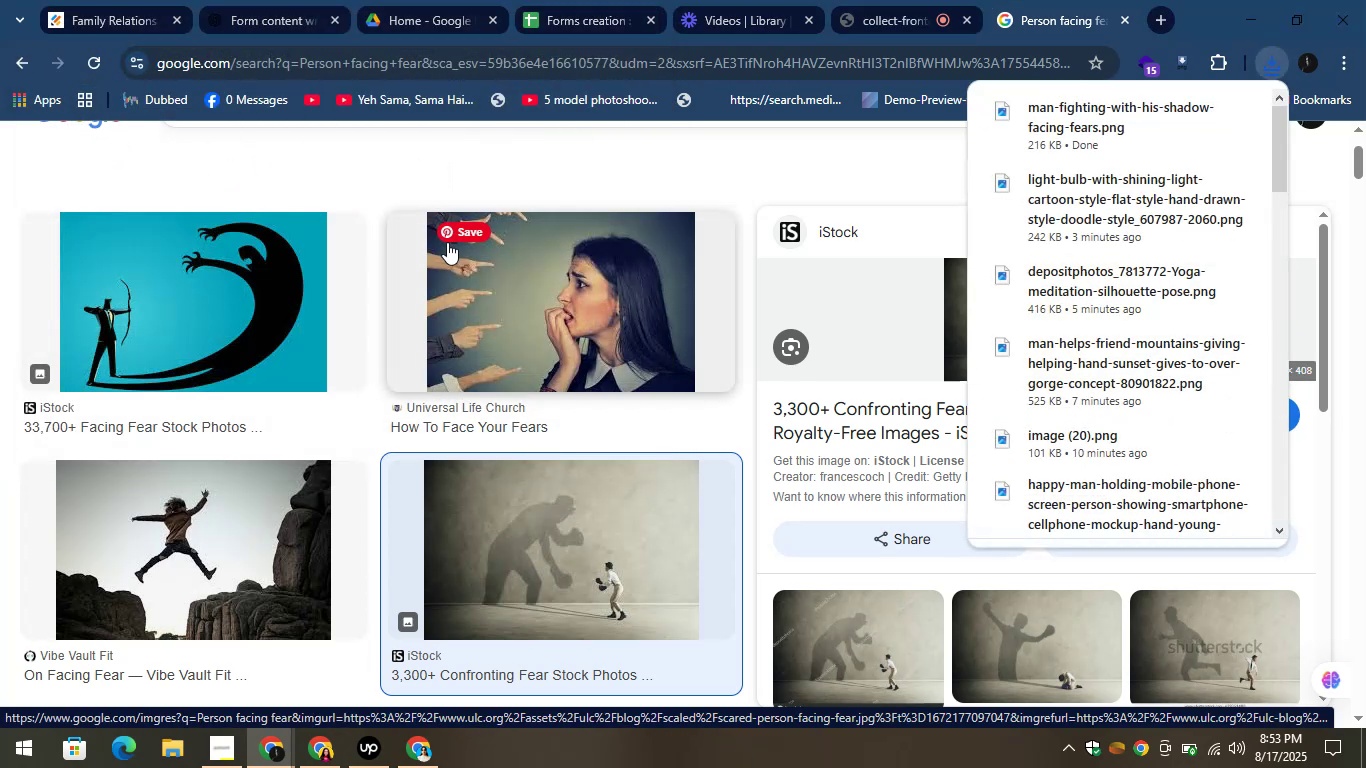 
left_click([141, 1])
 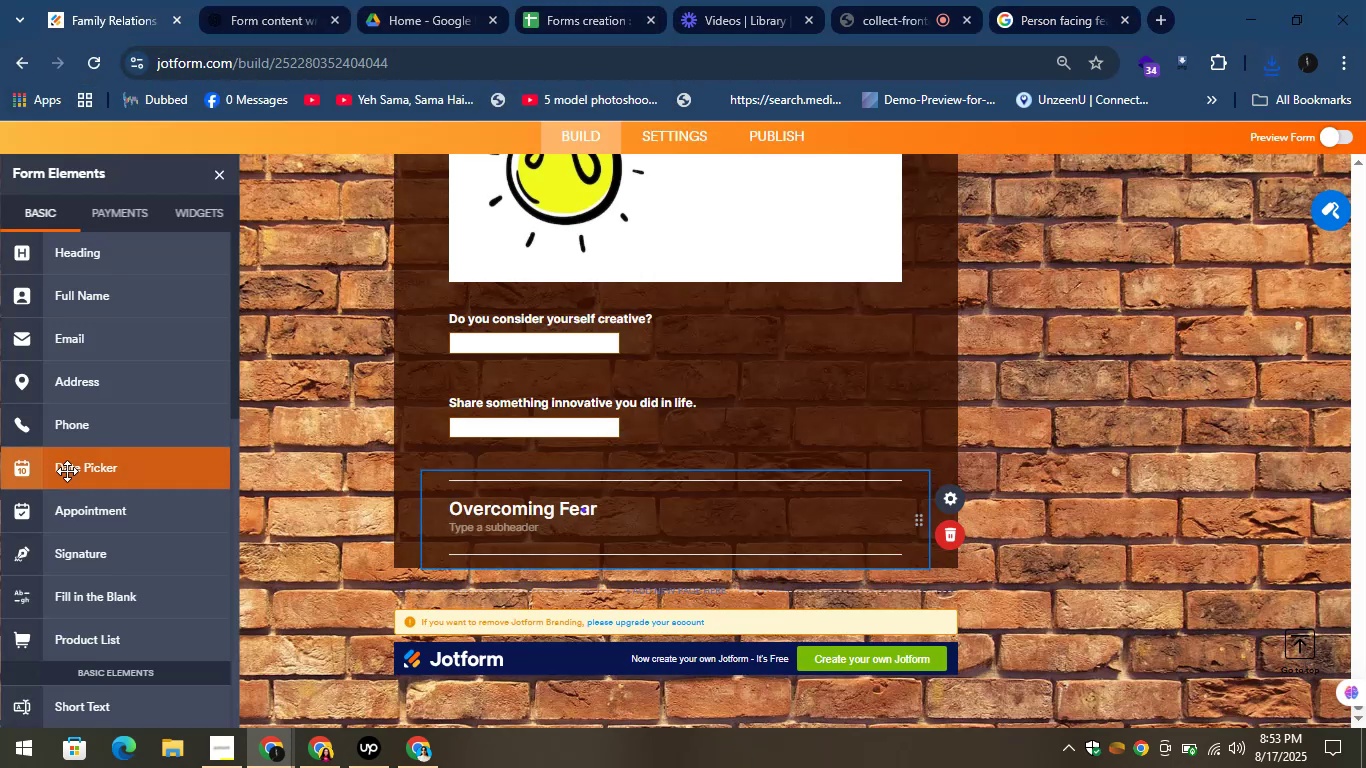 
scroll: coordinate [70, 526], scroll_direction: down, amount: 4.0
 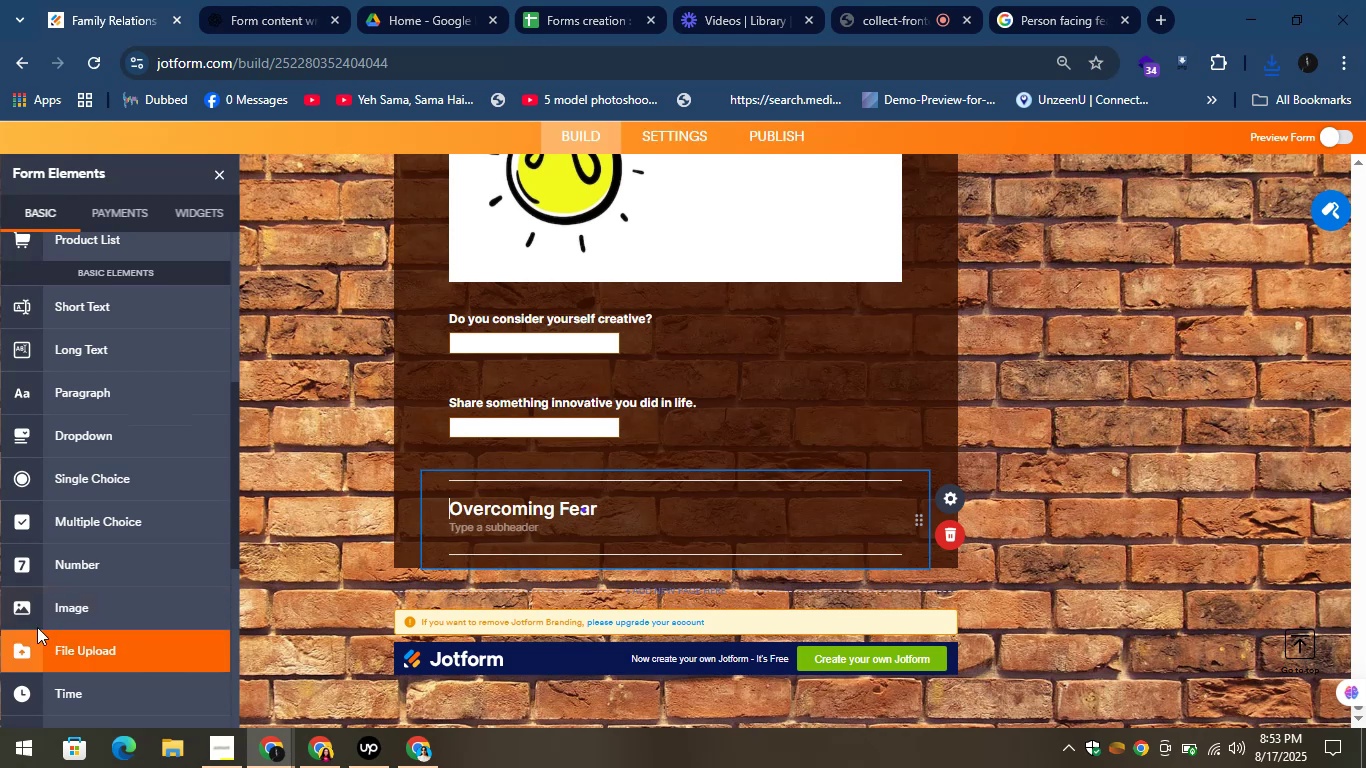 
left_click_drag(start_coordinate=[17, 608], to_coordinate=[452, 555])
 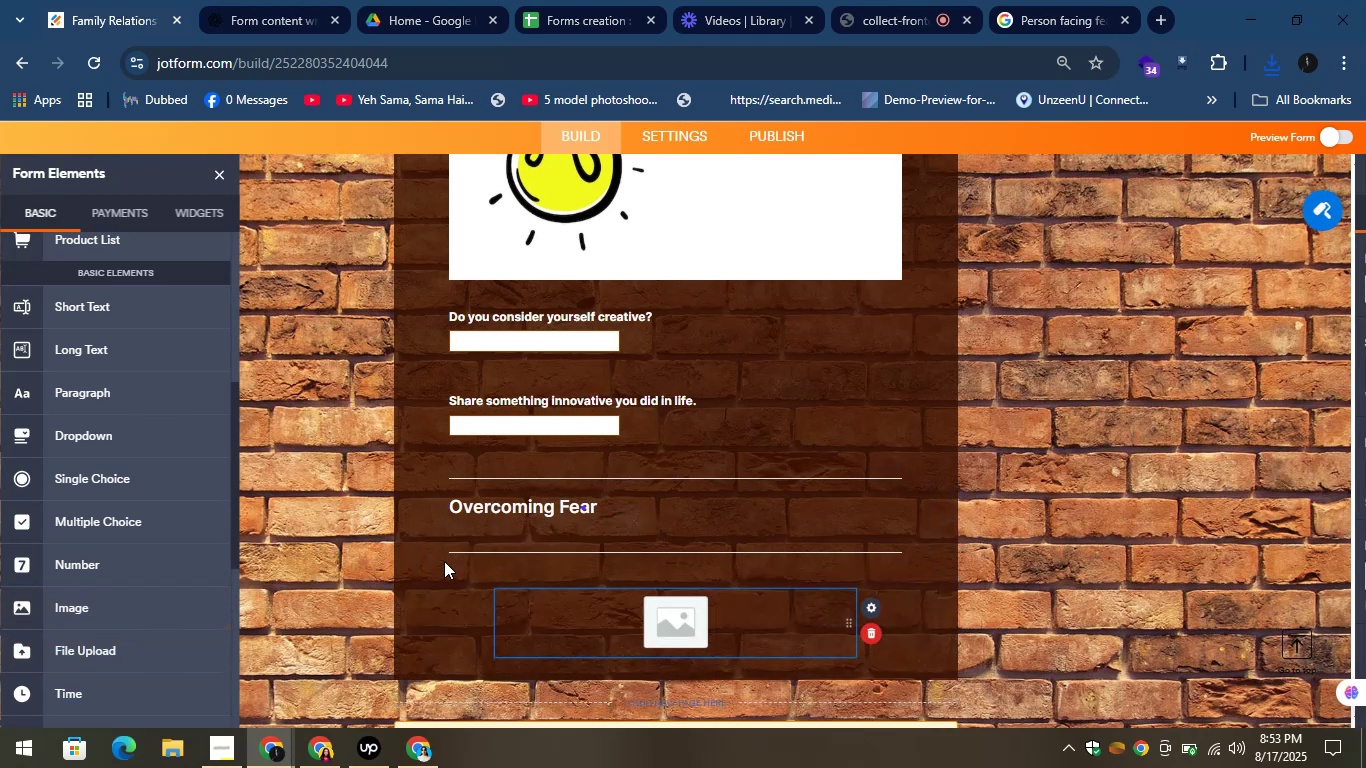 
mouse_move([403, 594])
 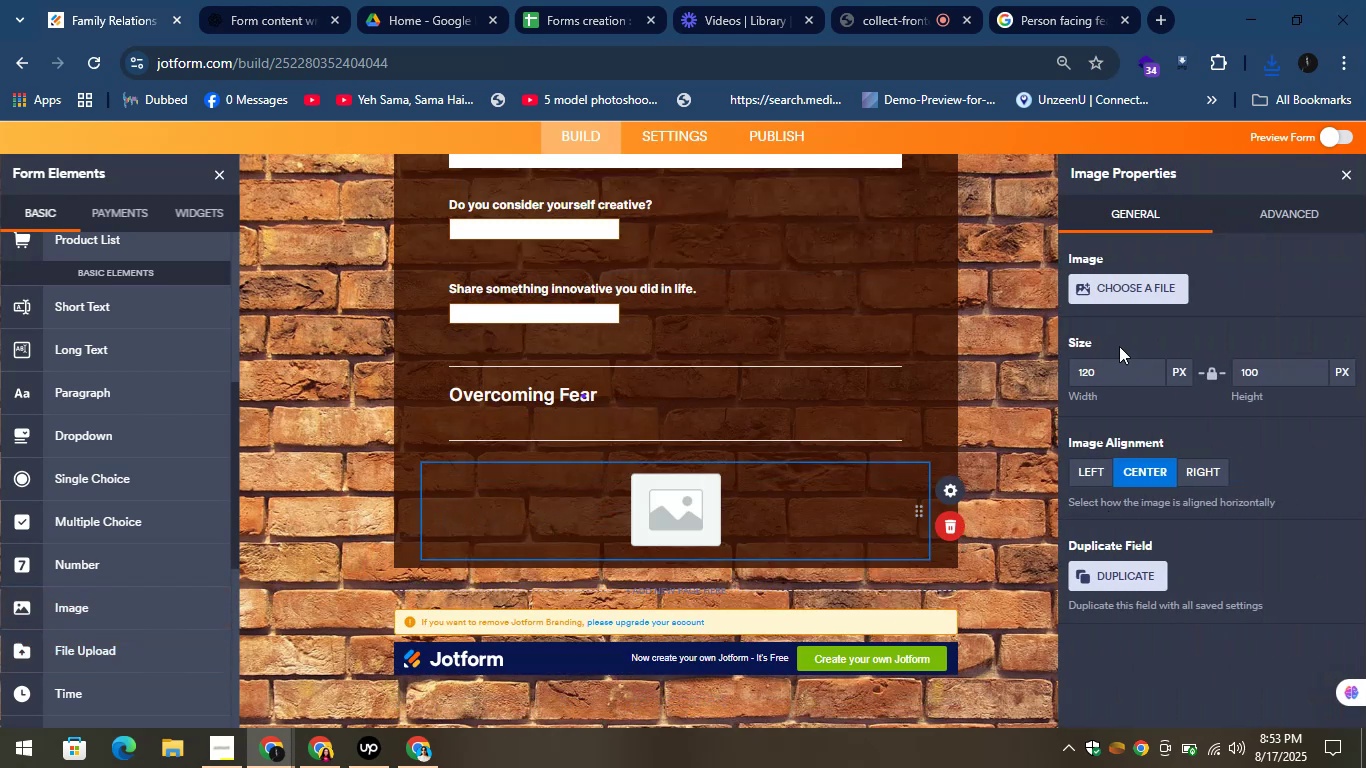 
left_click([1109, 294])
 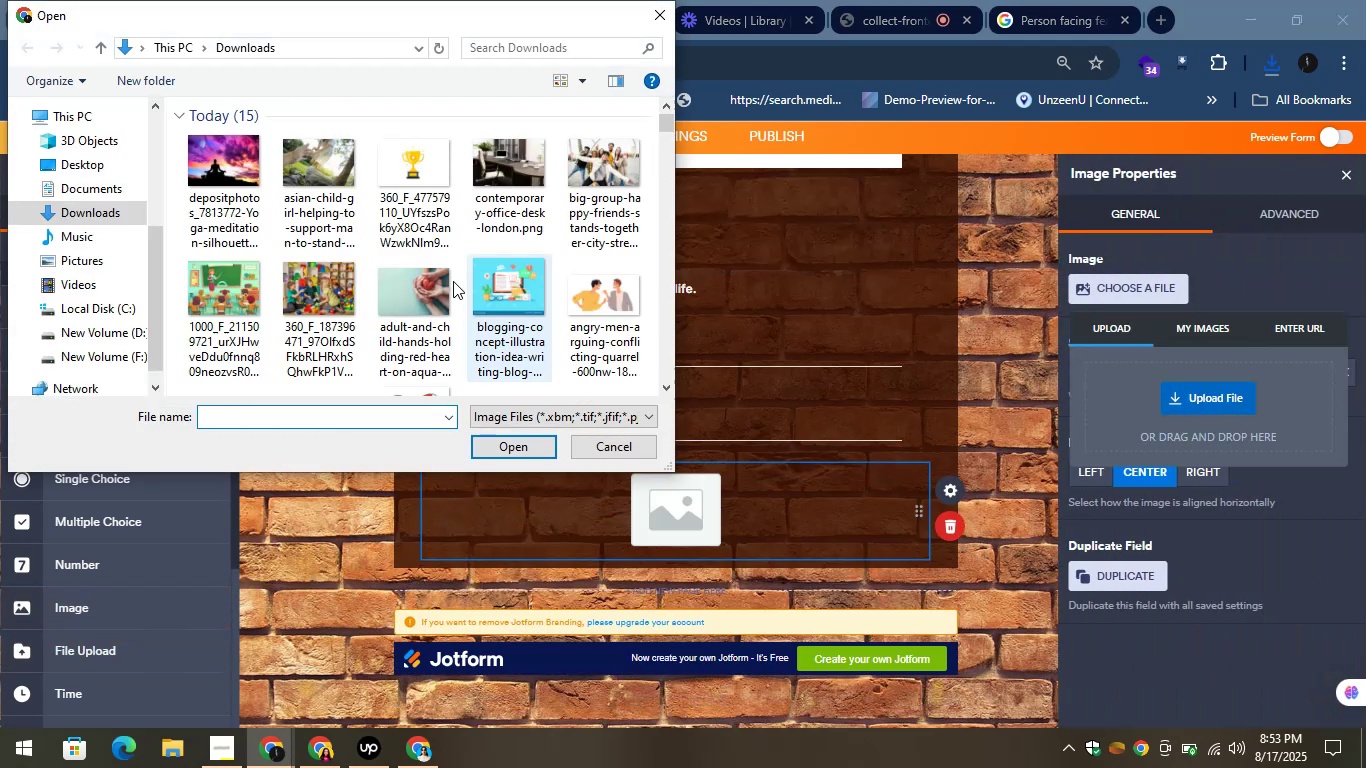 
left_click([209, 181])
 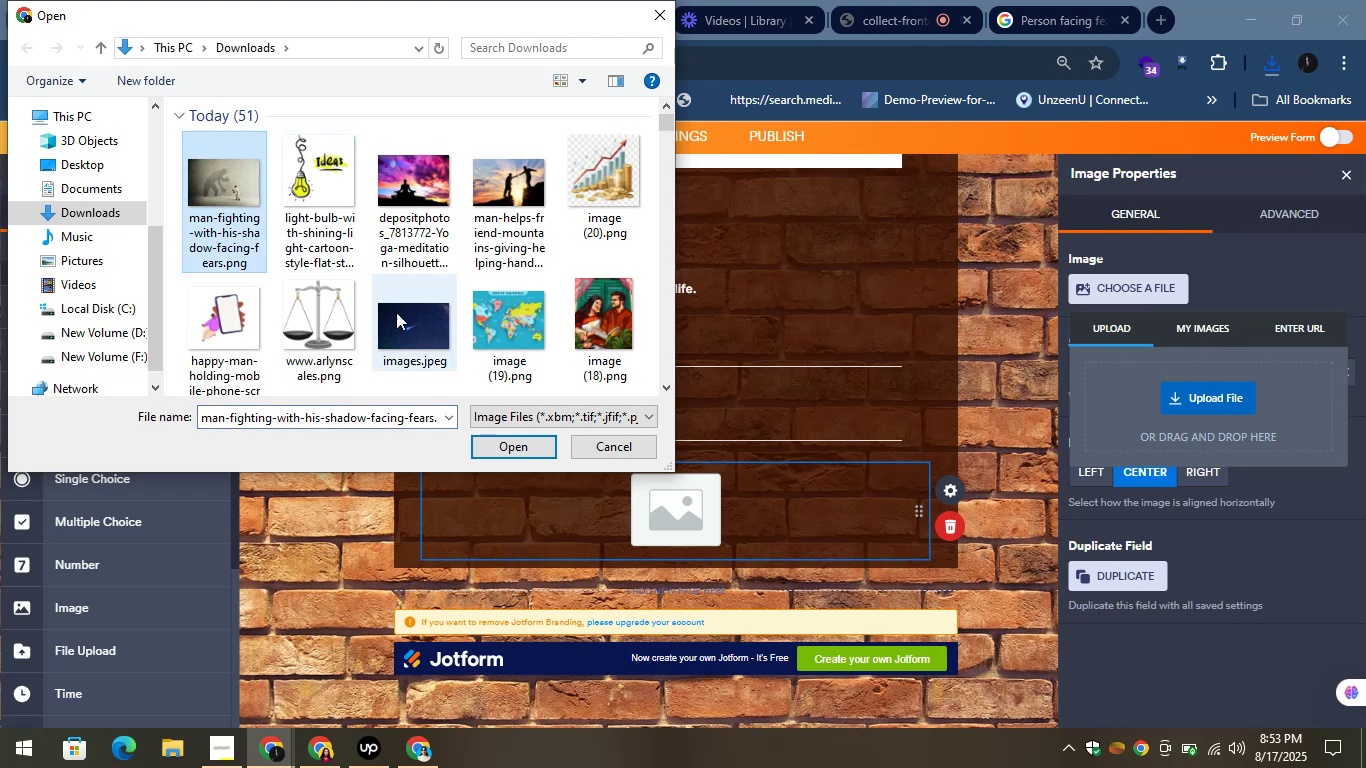 
left_click([516, 442])
 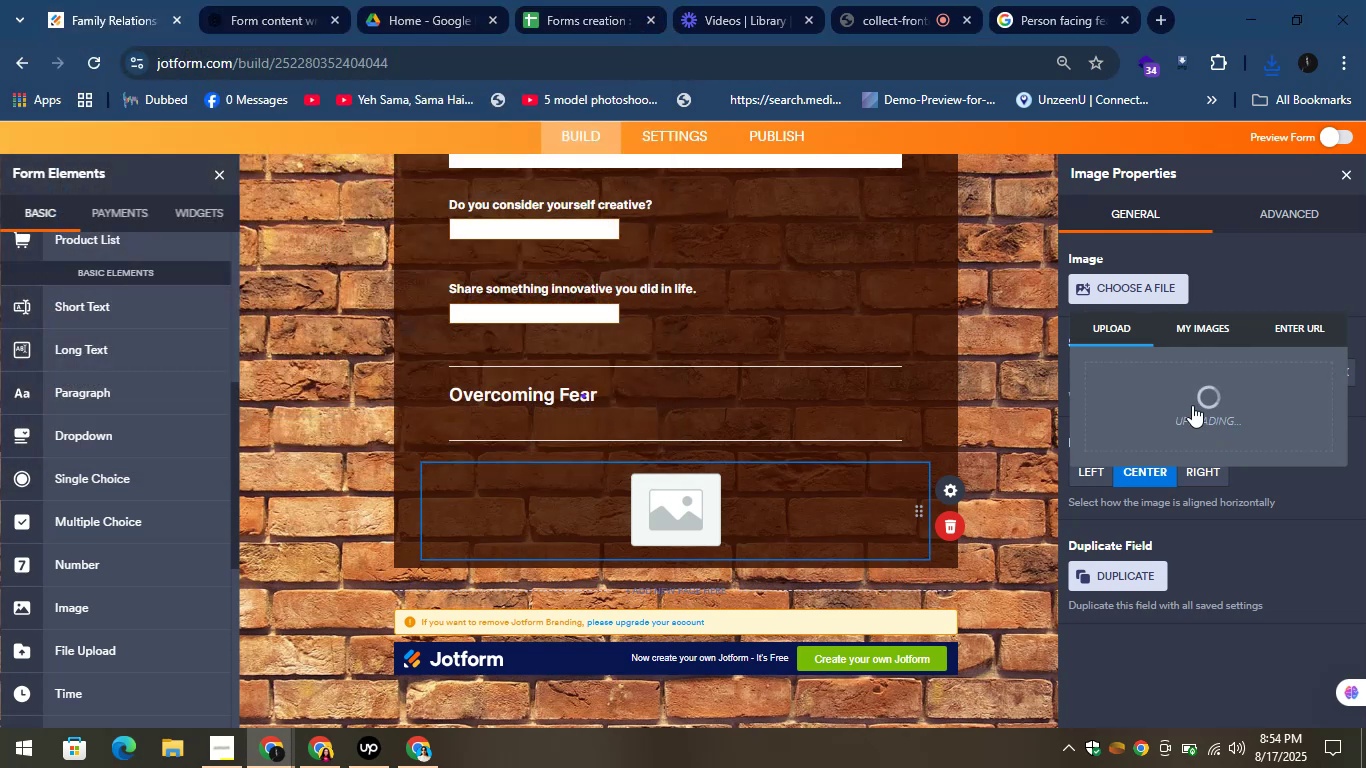 
wait(6.42)
 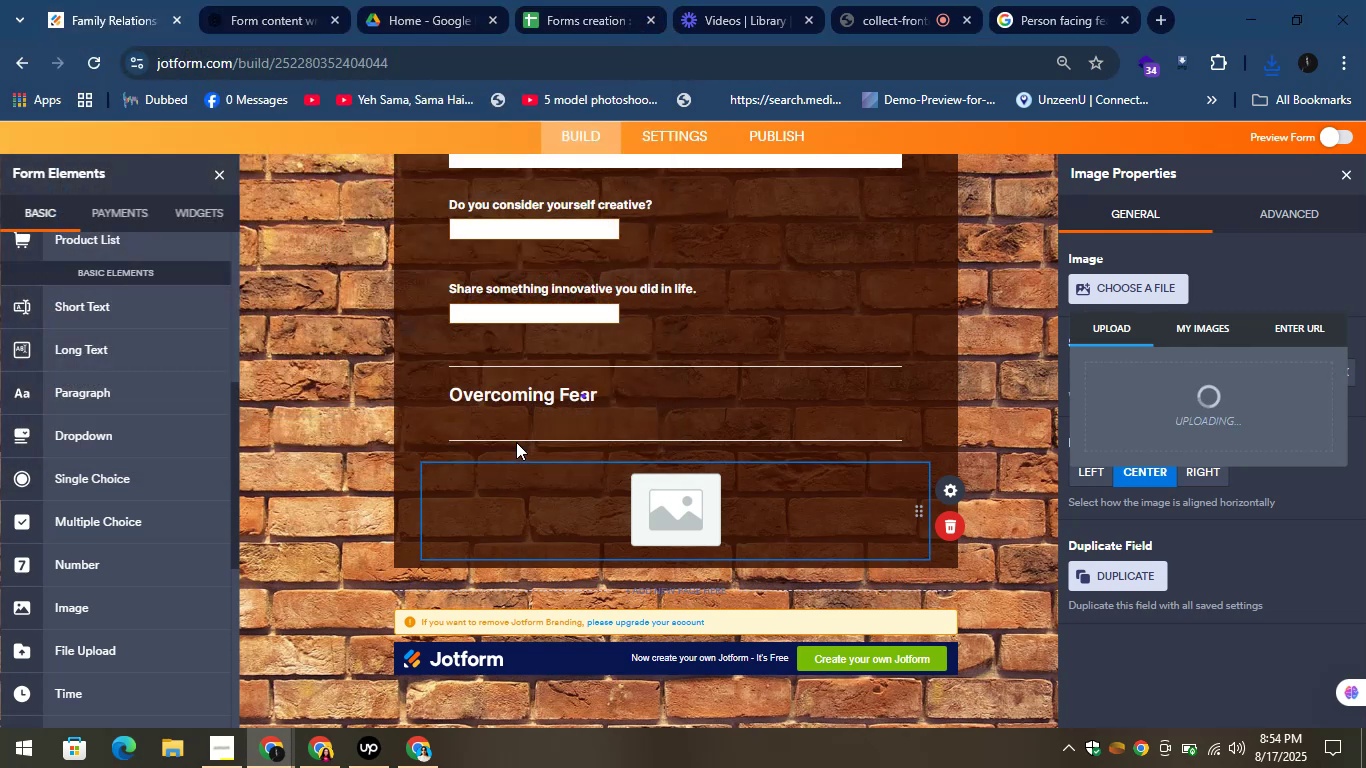 
mouse_move([1119, 675])
 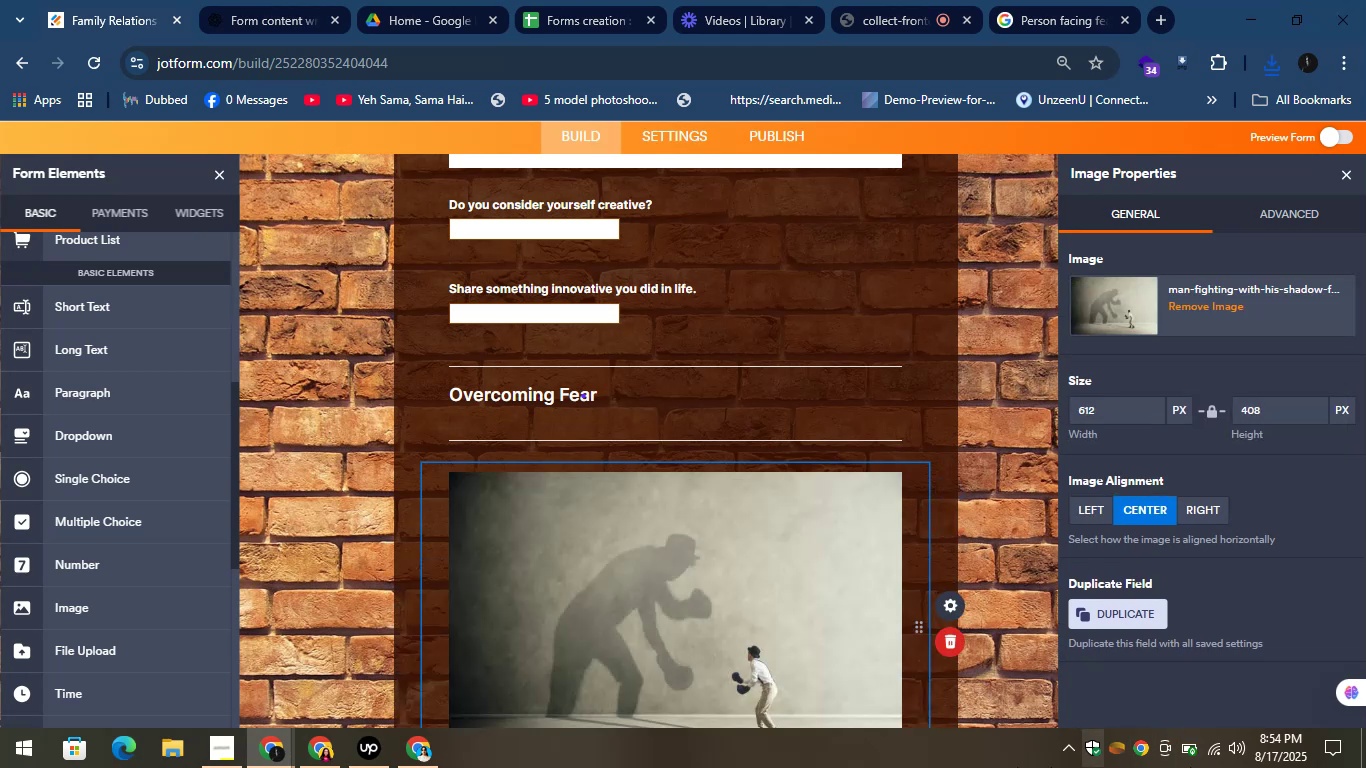 
scroll: coordinate [686, 547], scroll_direction: down, amount: 3.0
 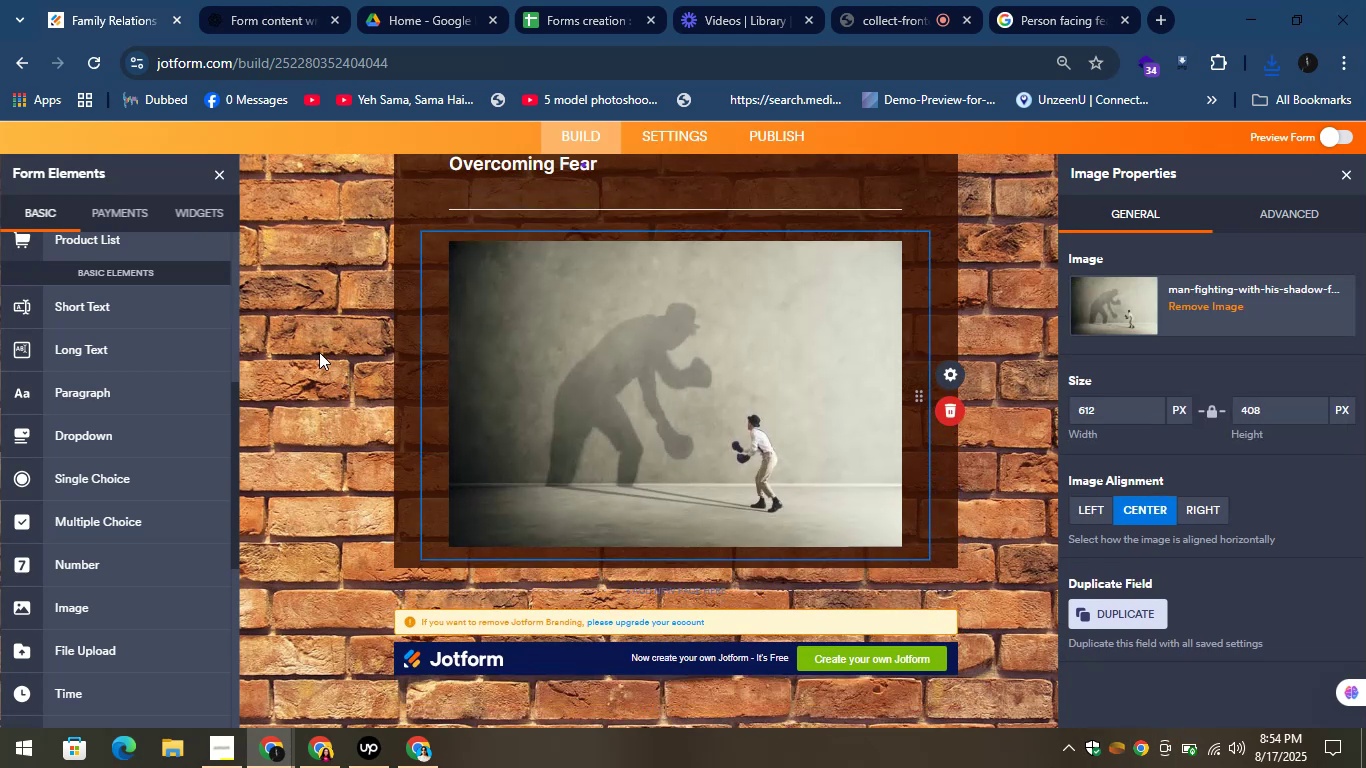 
left_click([245, 0])
 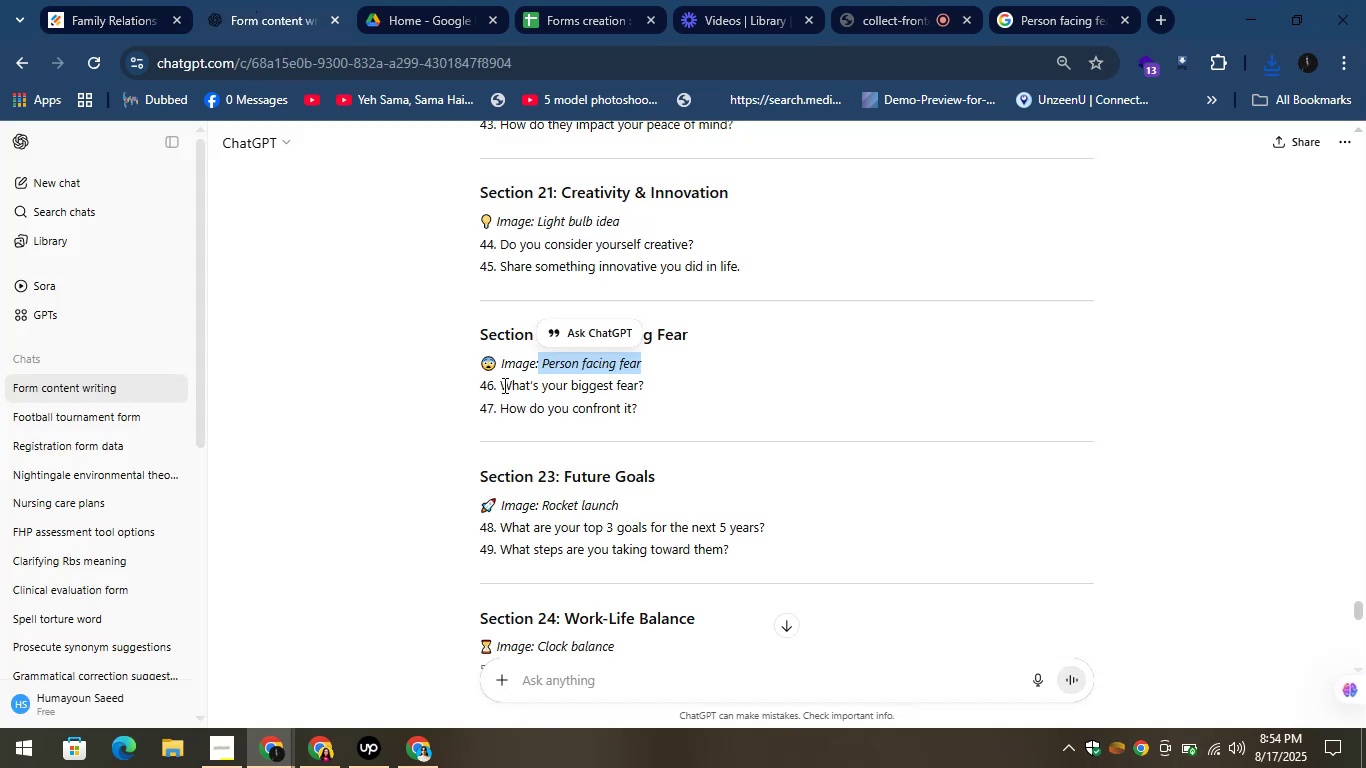 
left_click_drag(start_coordinate=[500, 384], to_coordinate=[663, 384])
 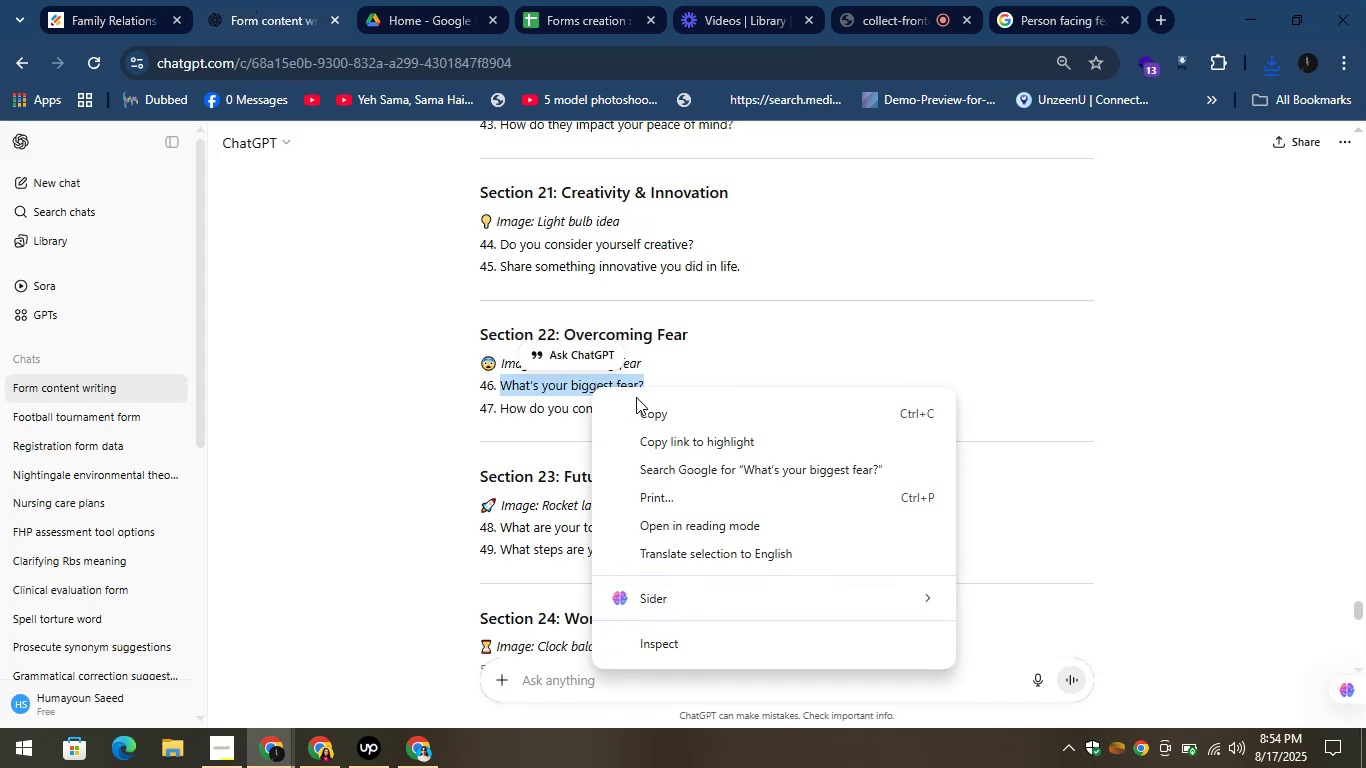 
left_click([653, 407])
 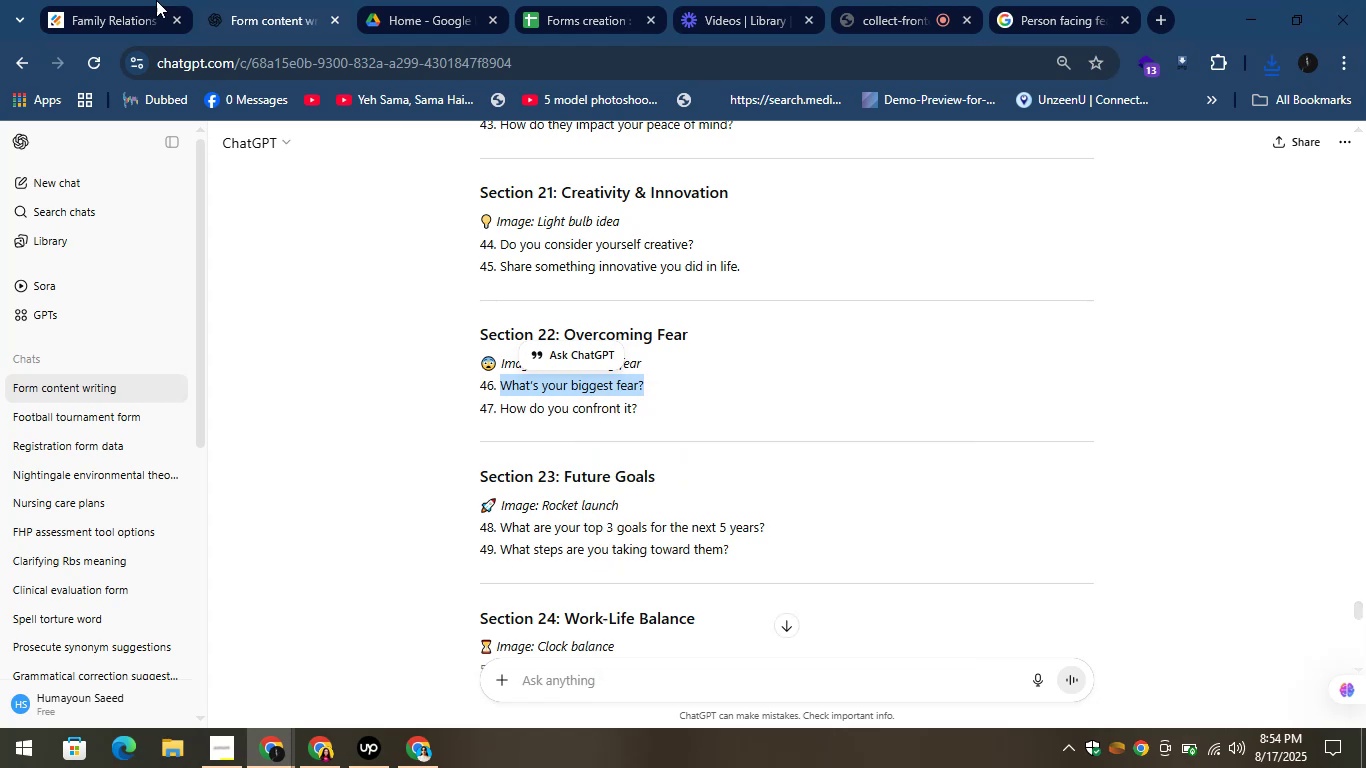 
left_click([112, 0])
 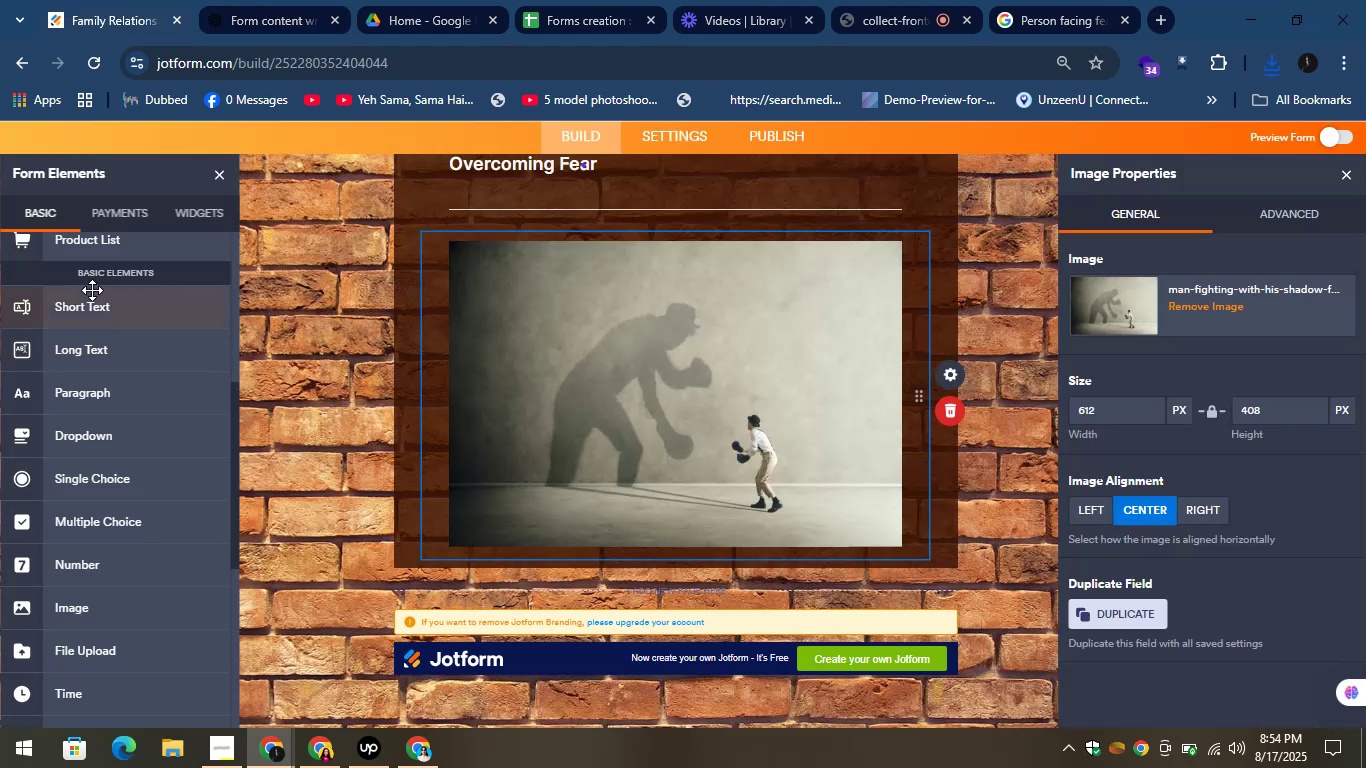 
left_click_drag(start_coordinate=[92, 290], to_coordinate=[553, 521])
 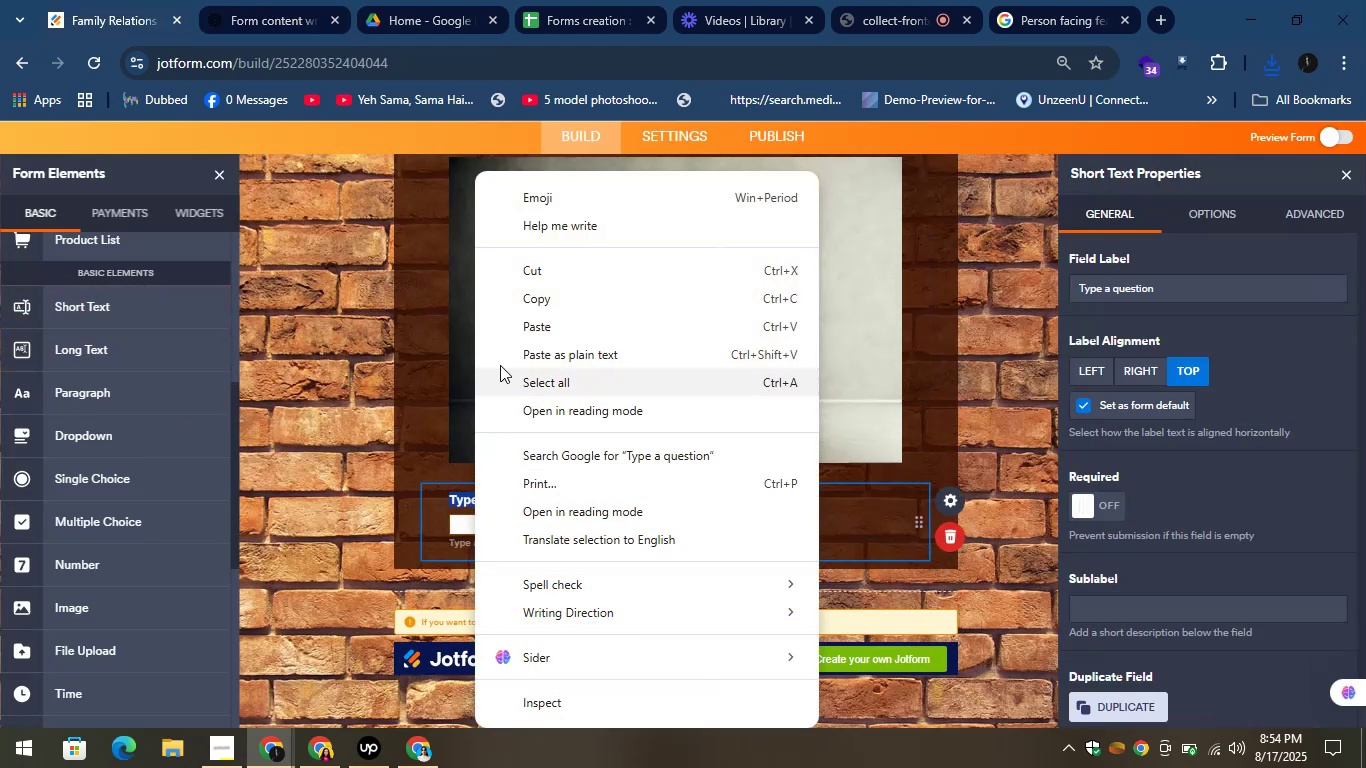 
left_click([506, 329])
 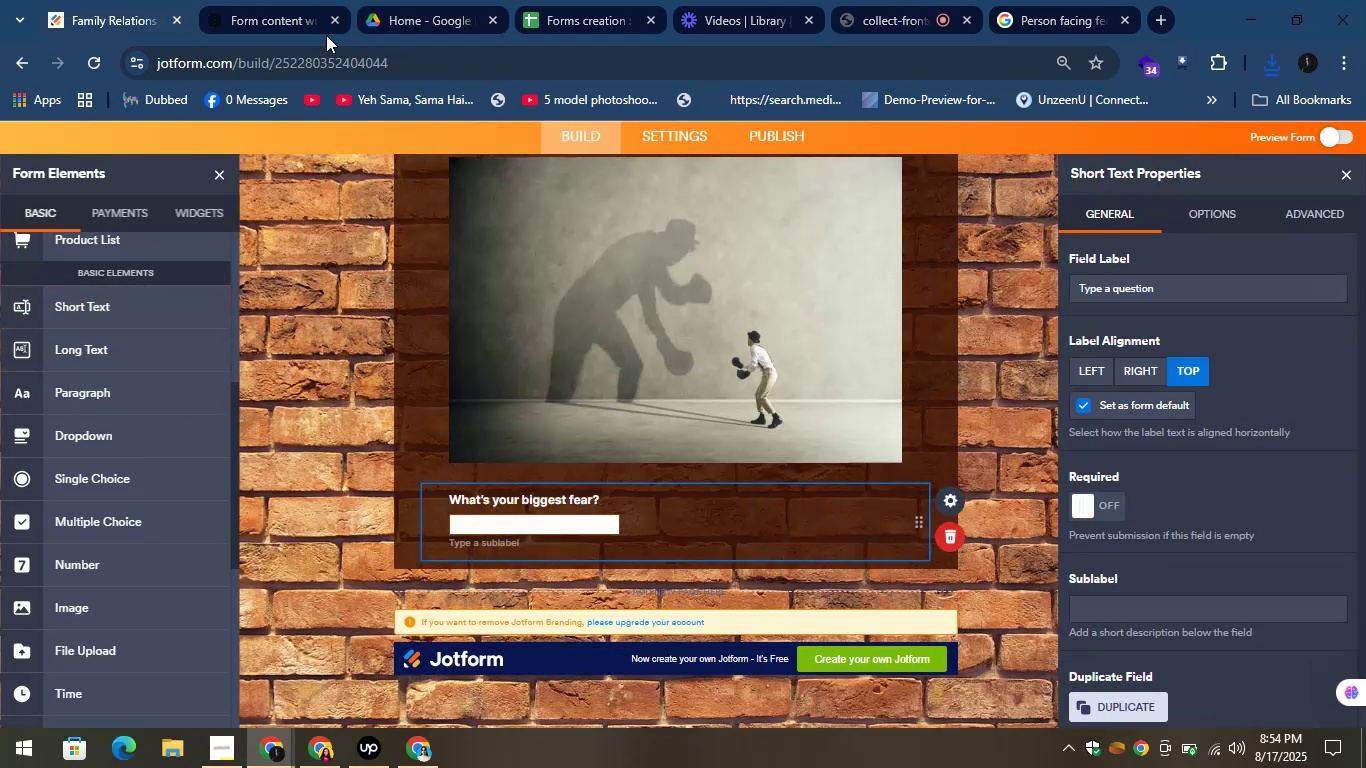 
left_click([245, 0])
 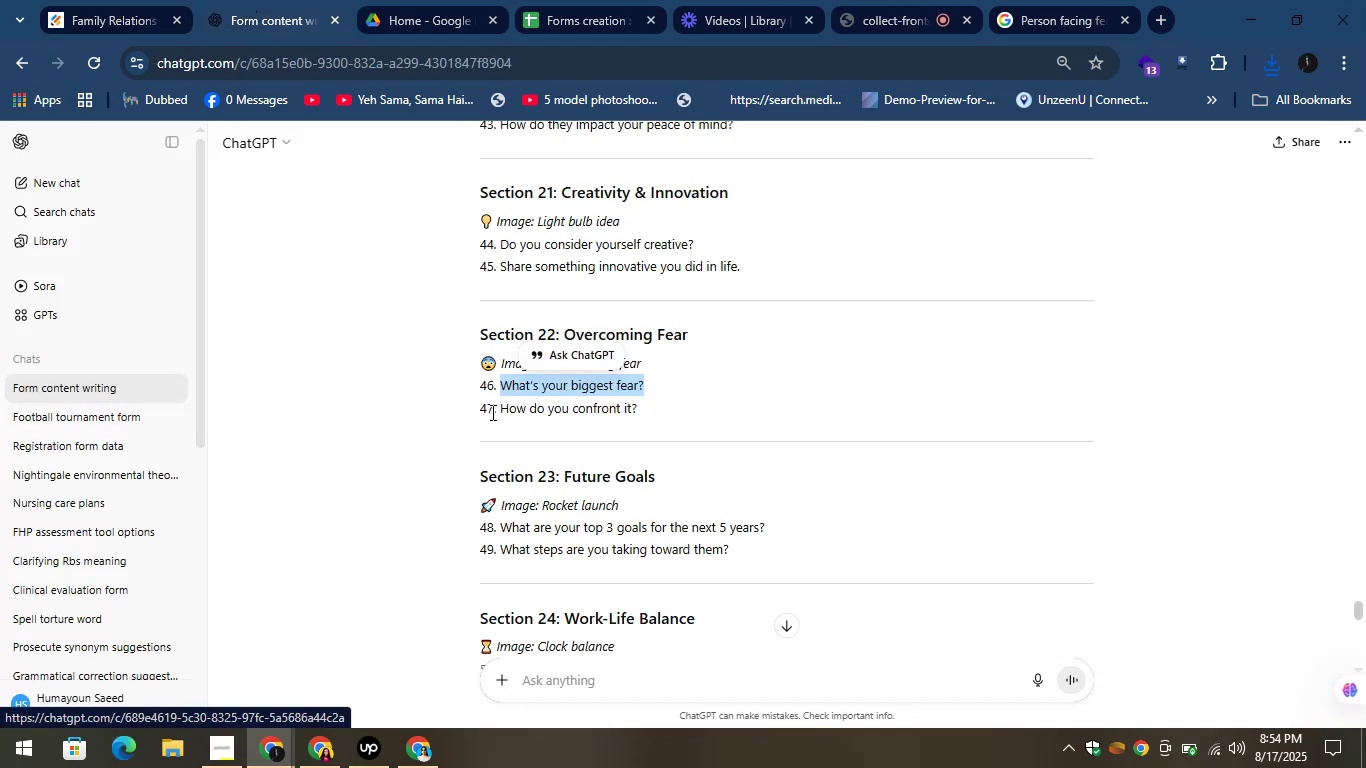 
left_click_drag(start_coordinate=[501, 412], to_coordinate=[944, 434])
 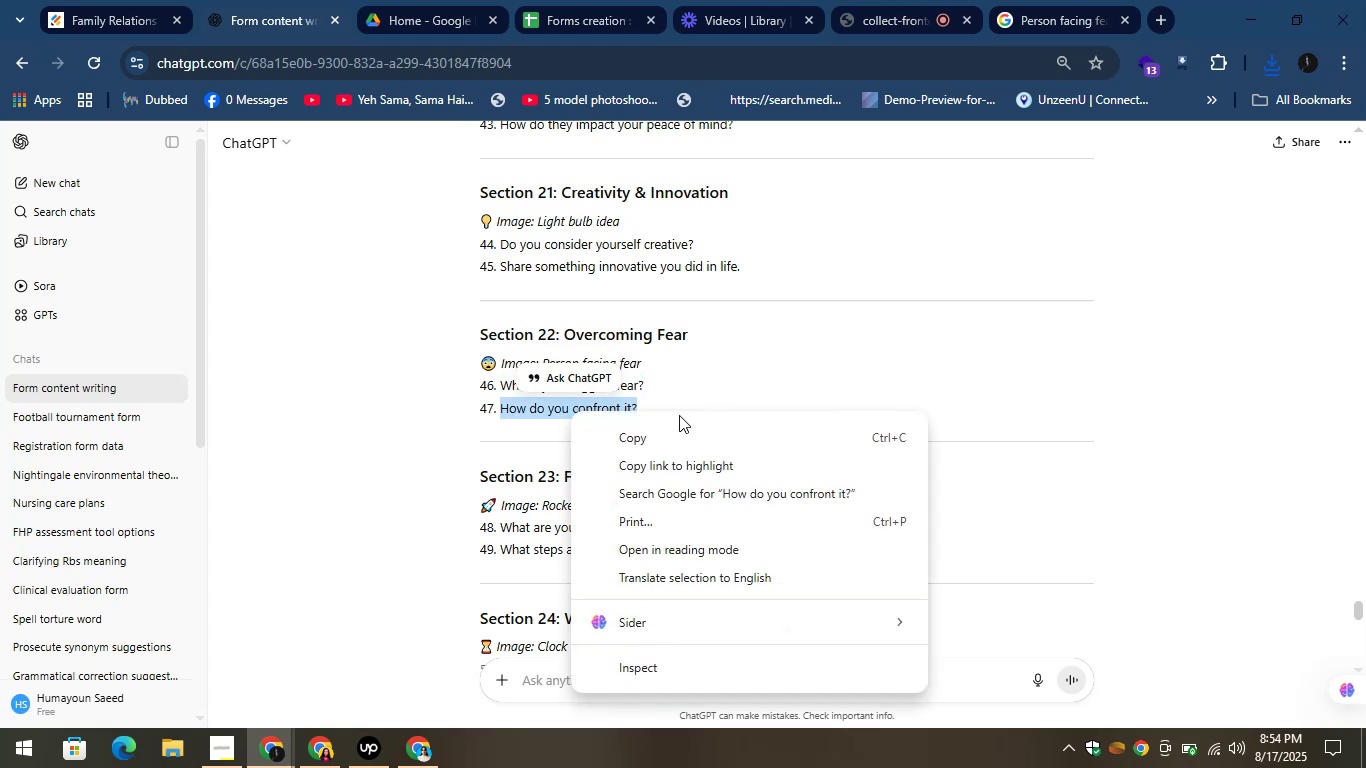 
left_click([684, 429])
 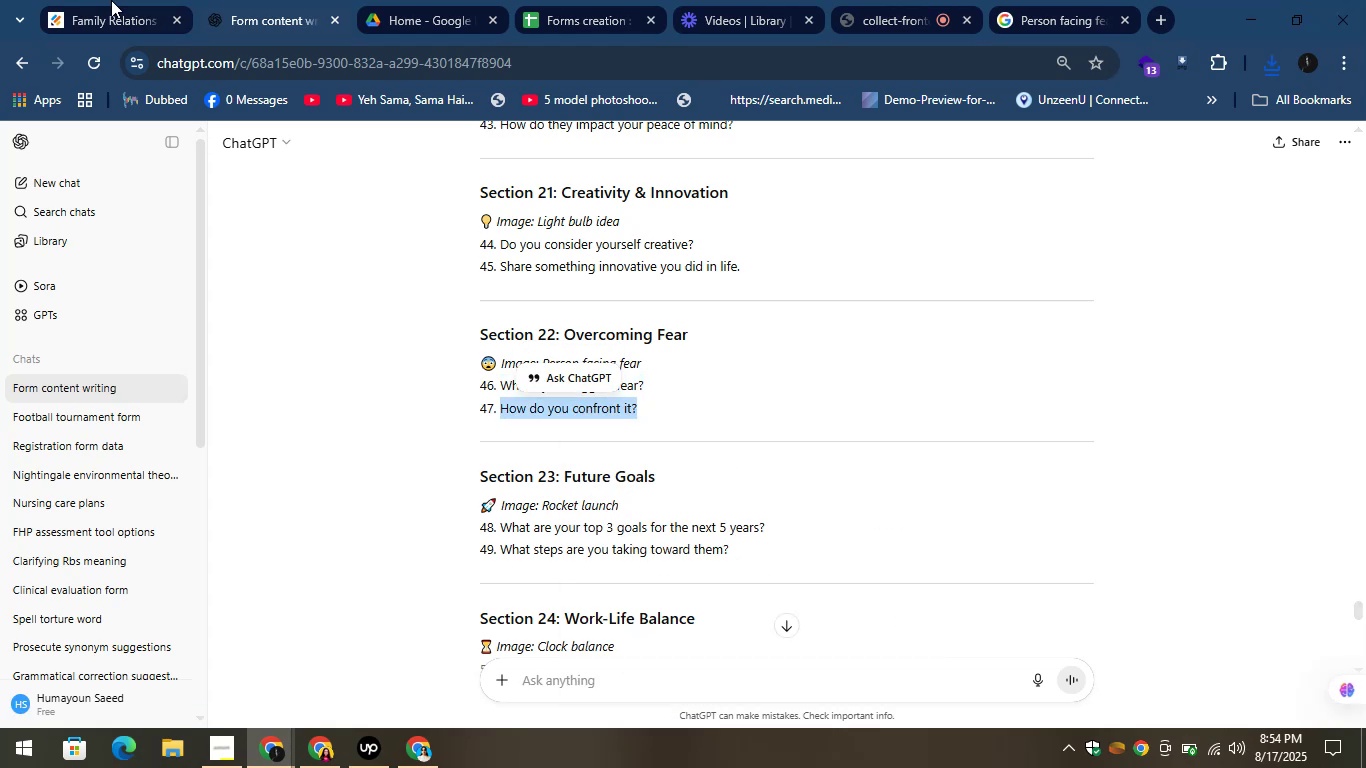 
left_click([86, 0])
 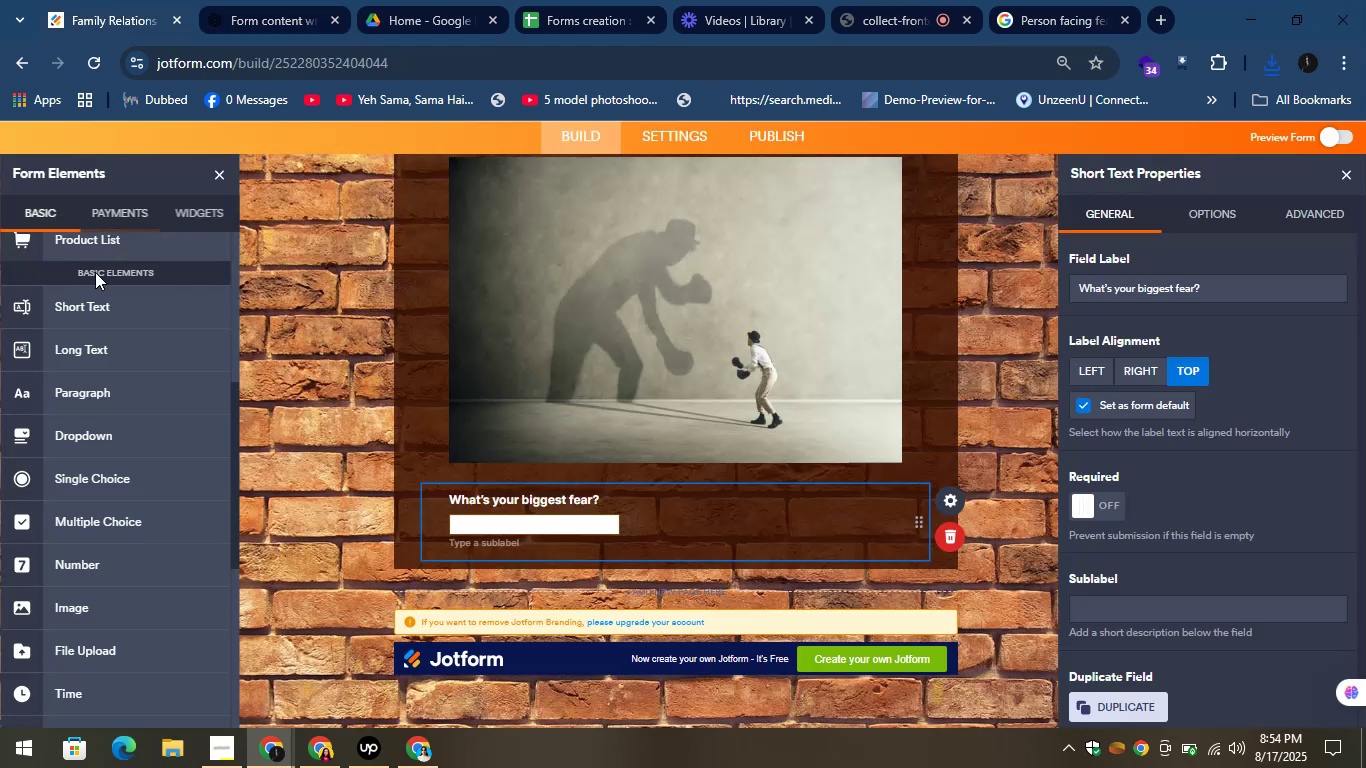 
left_click_drag(start_coordinate=[79, 300], to_coordinate=[533, 481])
 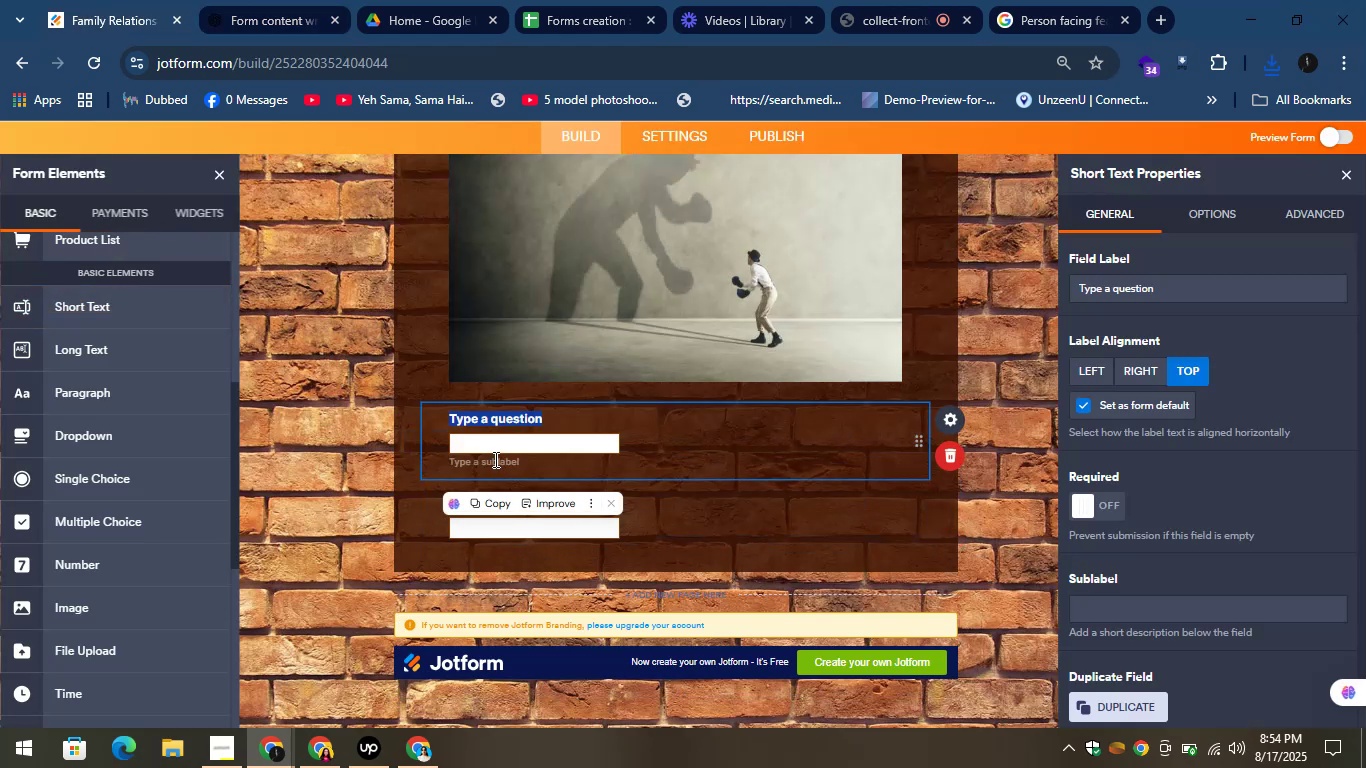 
right_click([468, 417])
 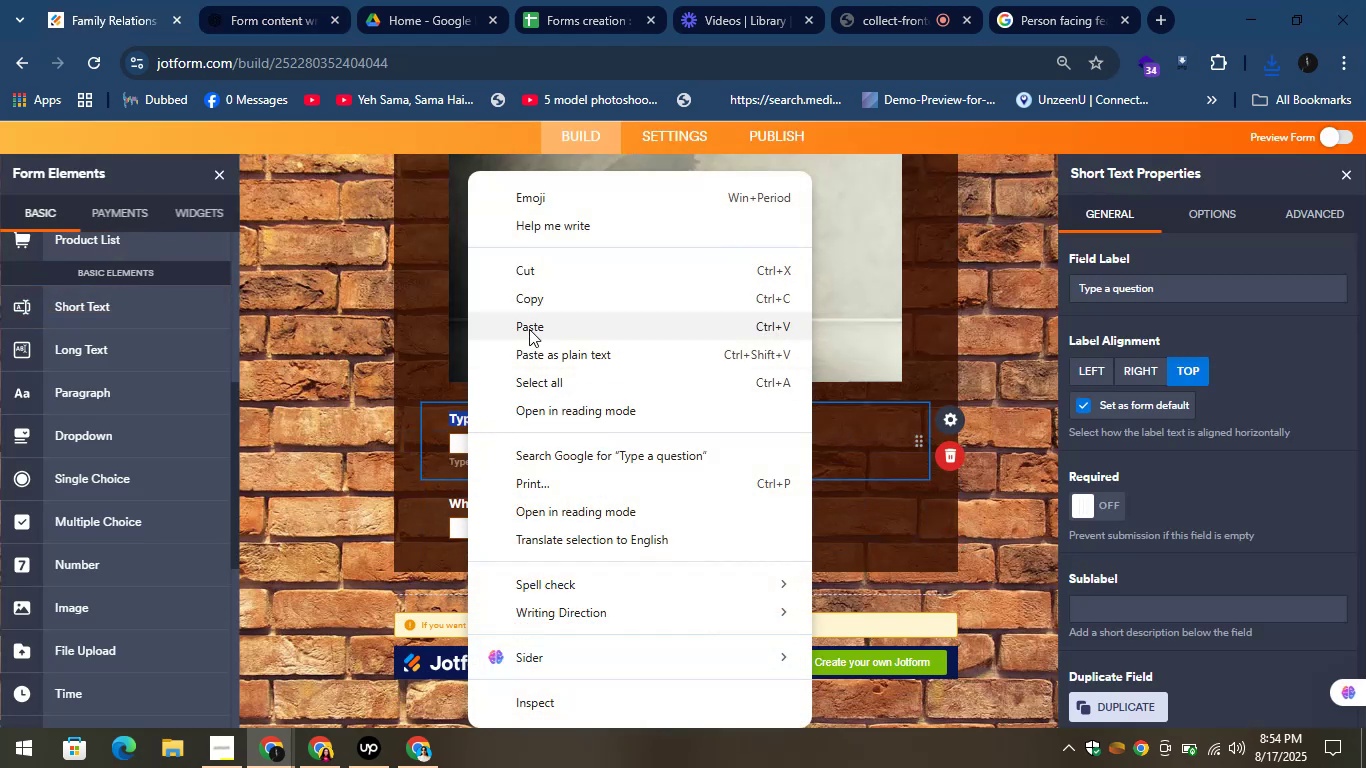 
left_click([529, 327])
 